 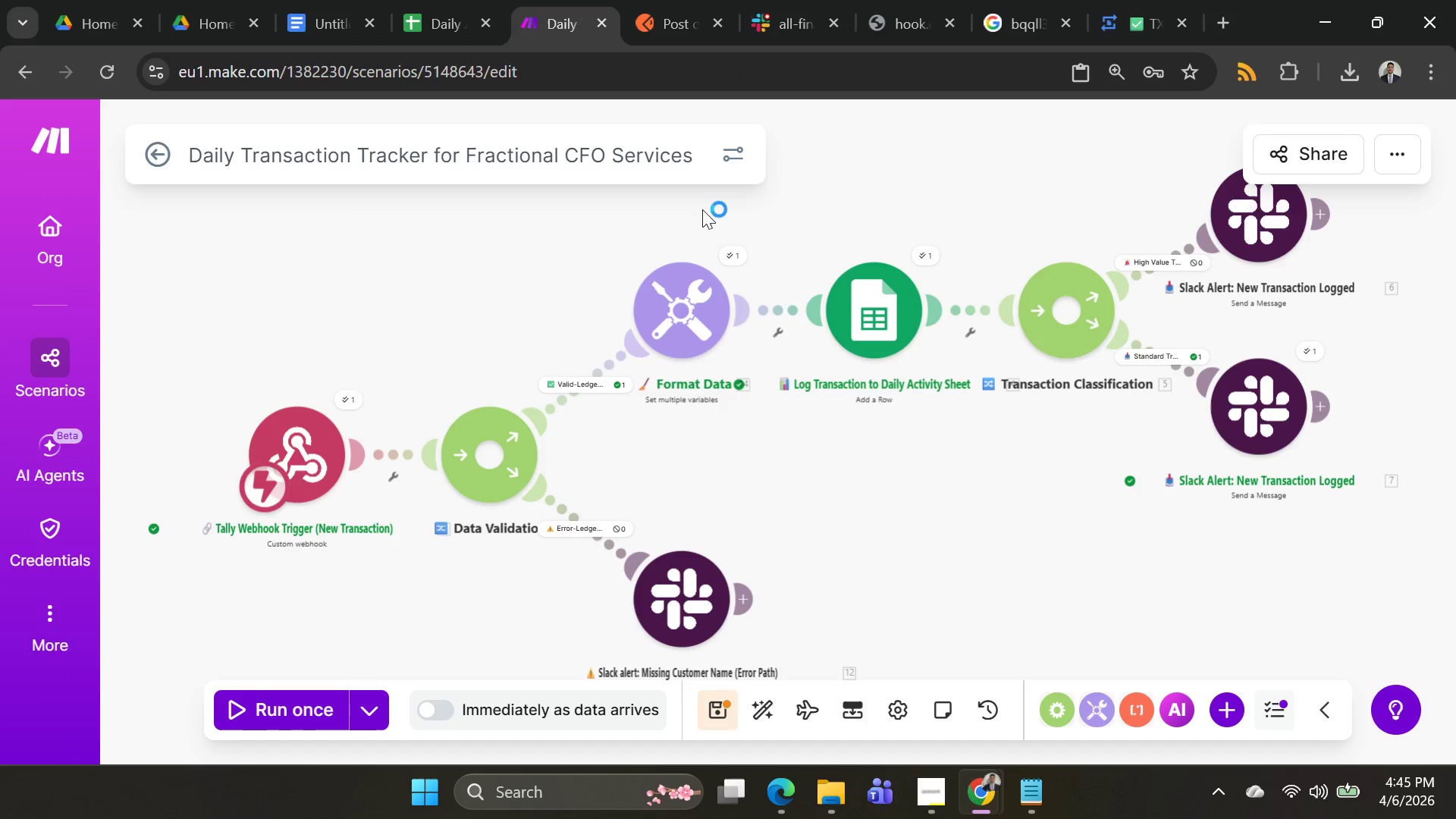 
left_click([692, 321])
 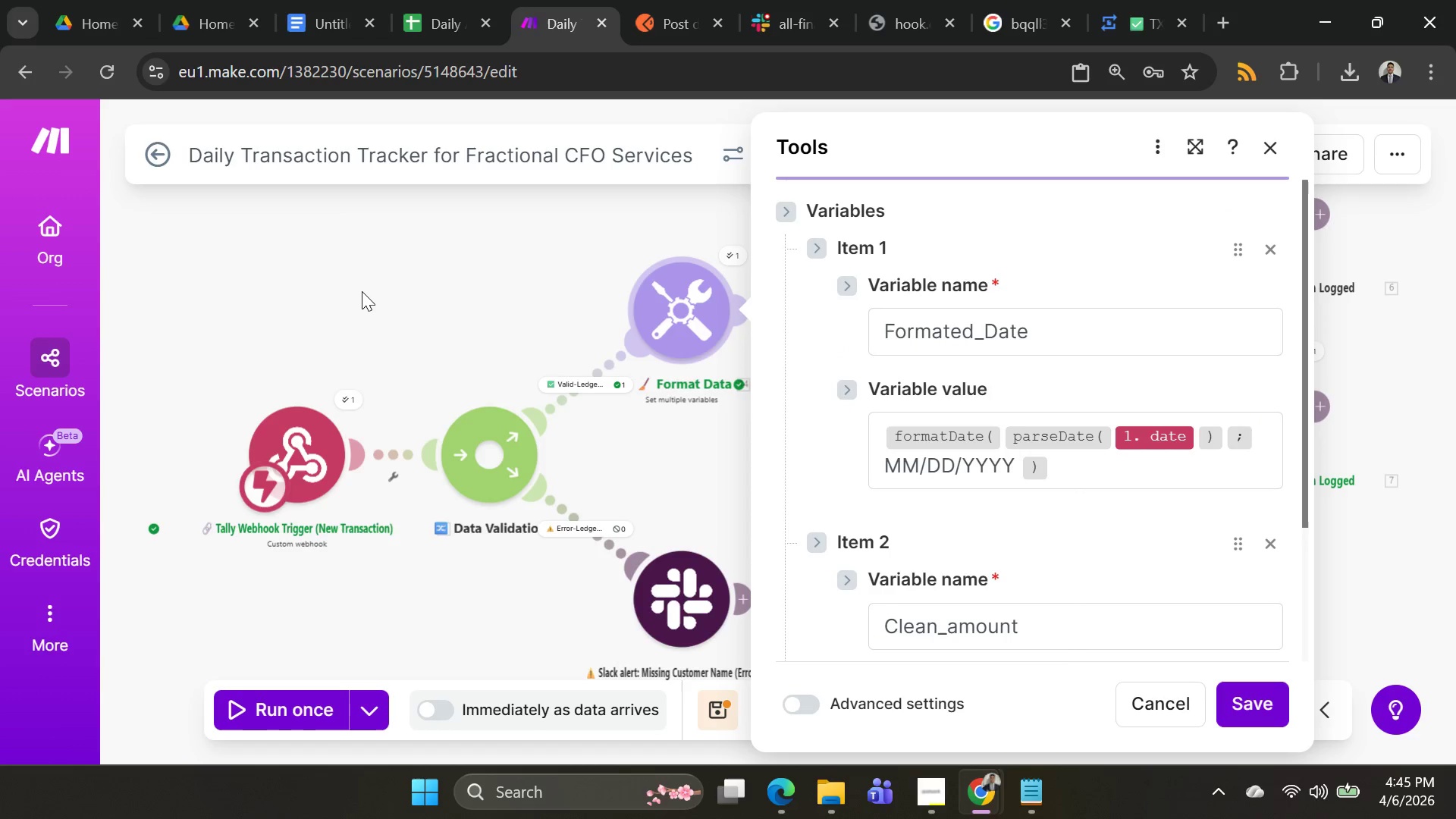 
wait(5.86)
 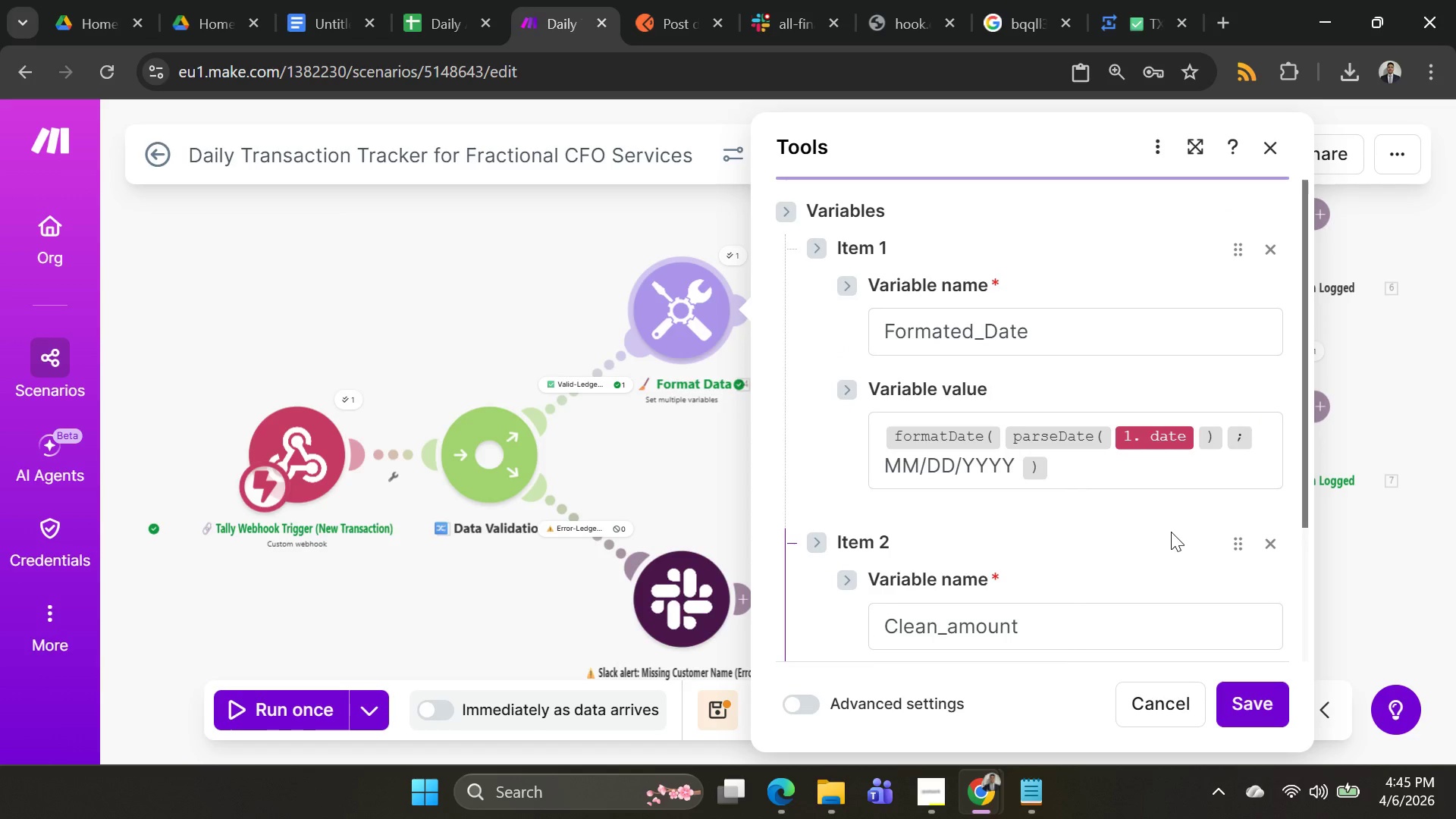 
left_click([362, 291])
 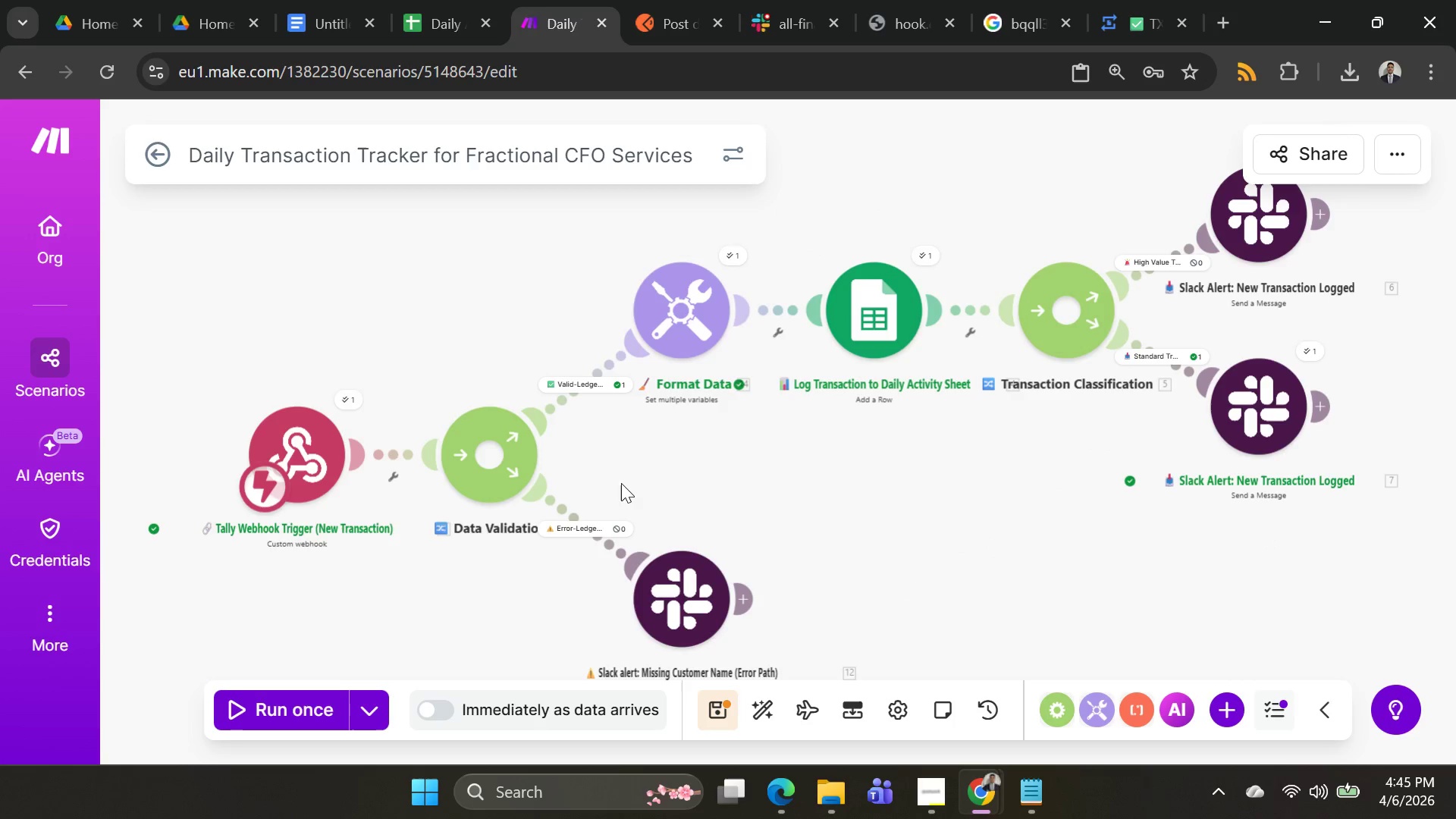 
left_click([679, 37])
 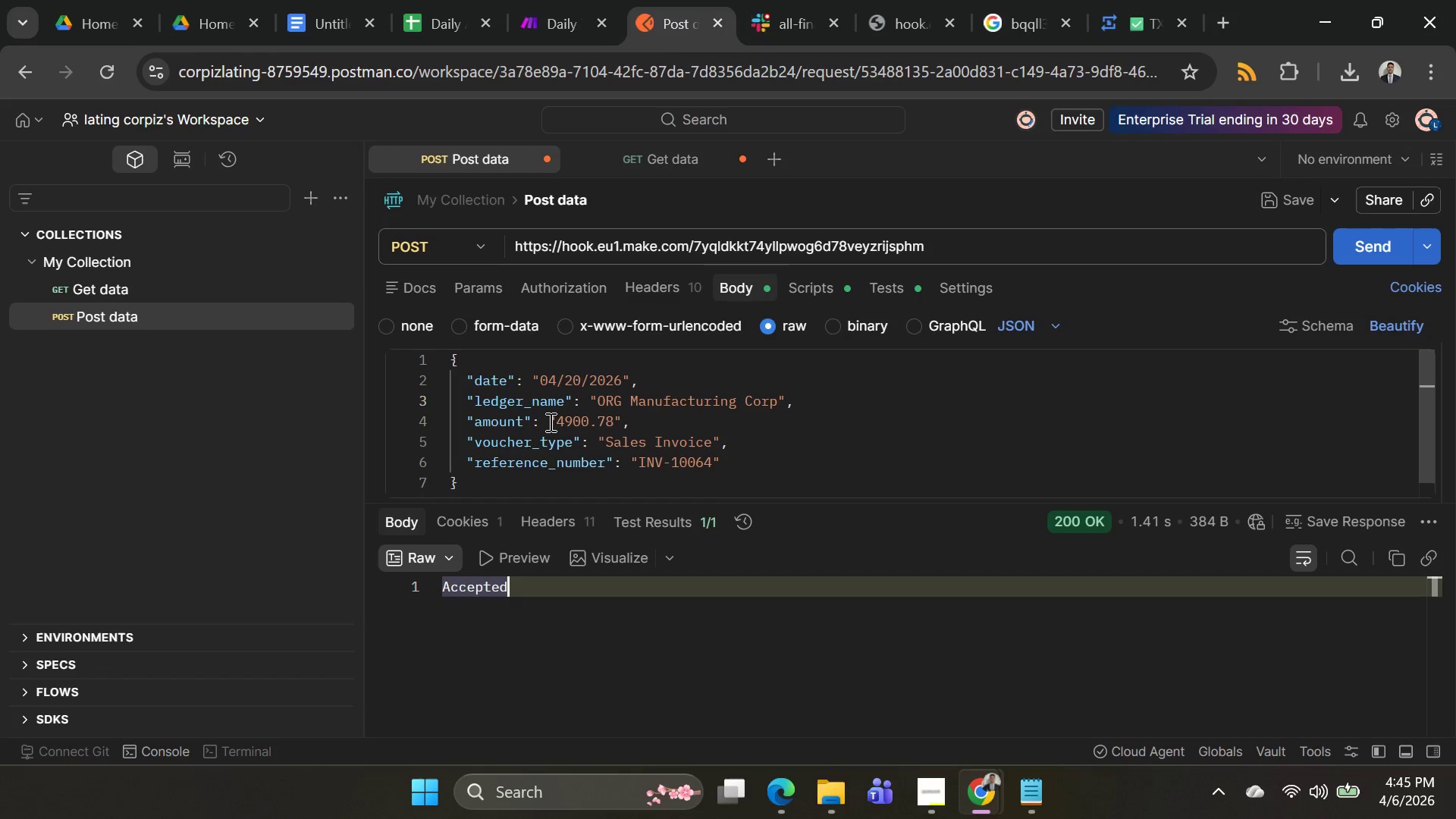 
wait(5.06)
 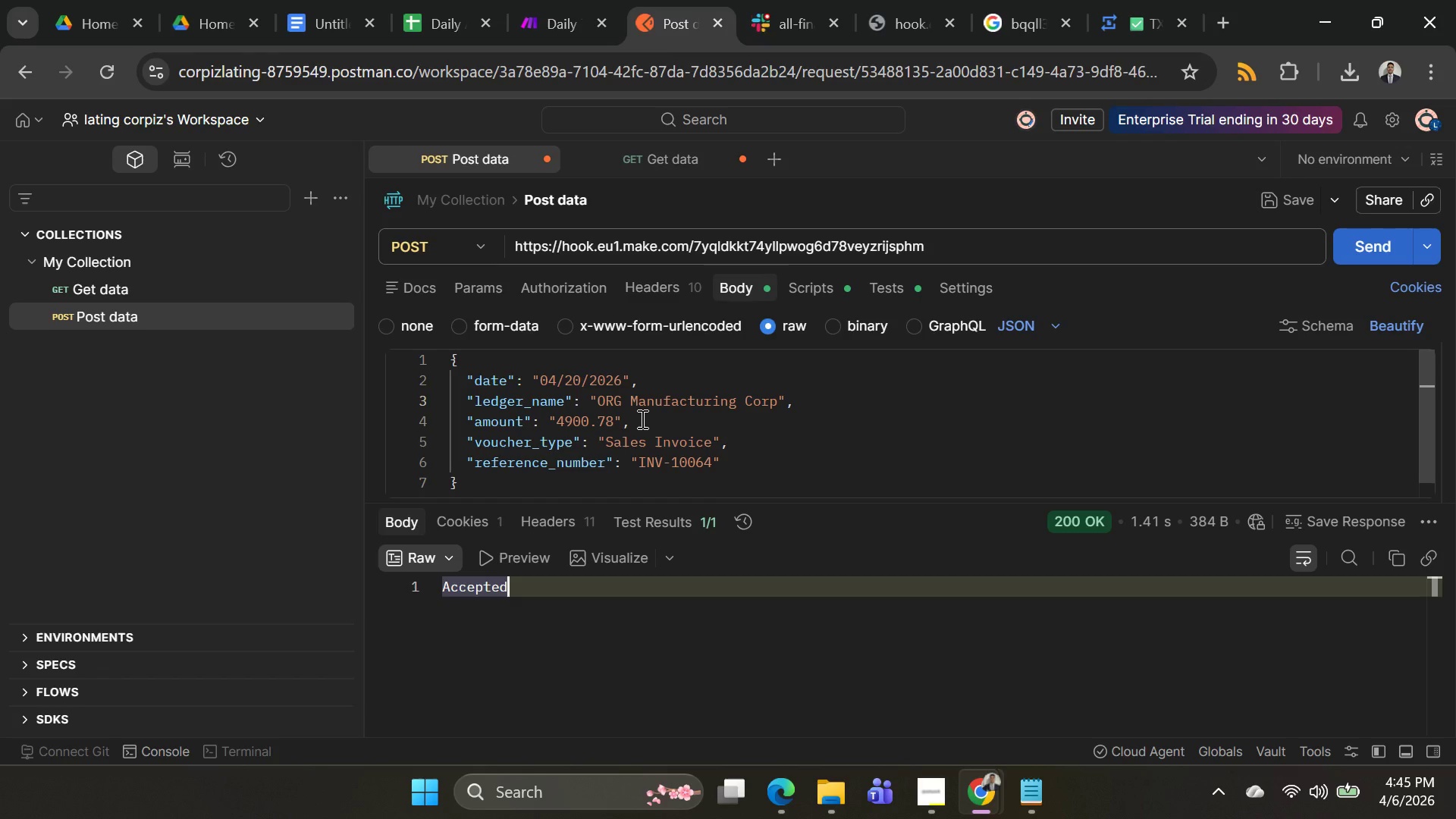 
left_click_drag(start_coordinate=[553, 422], to_coordinate=[612, 426])
 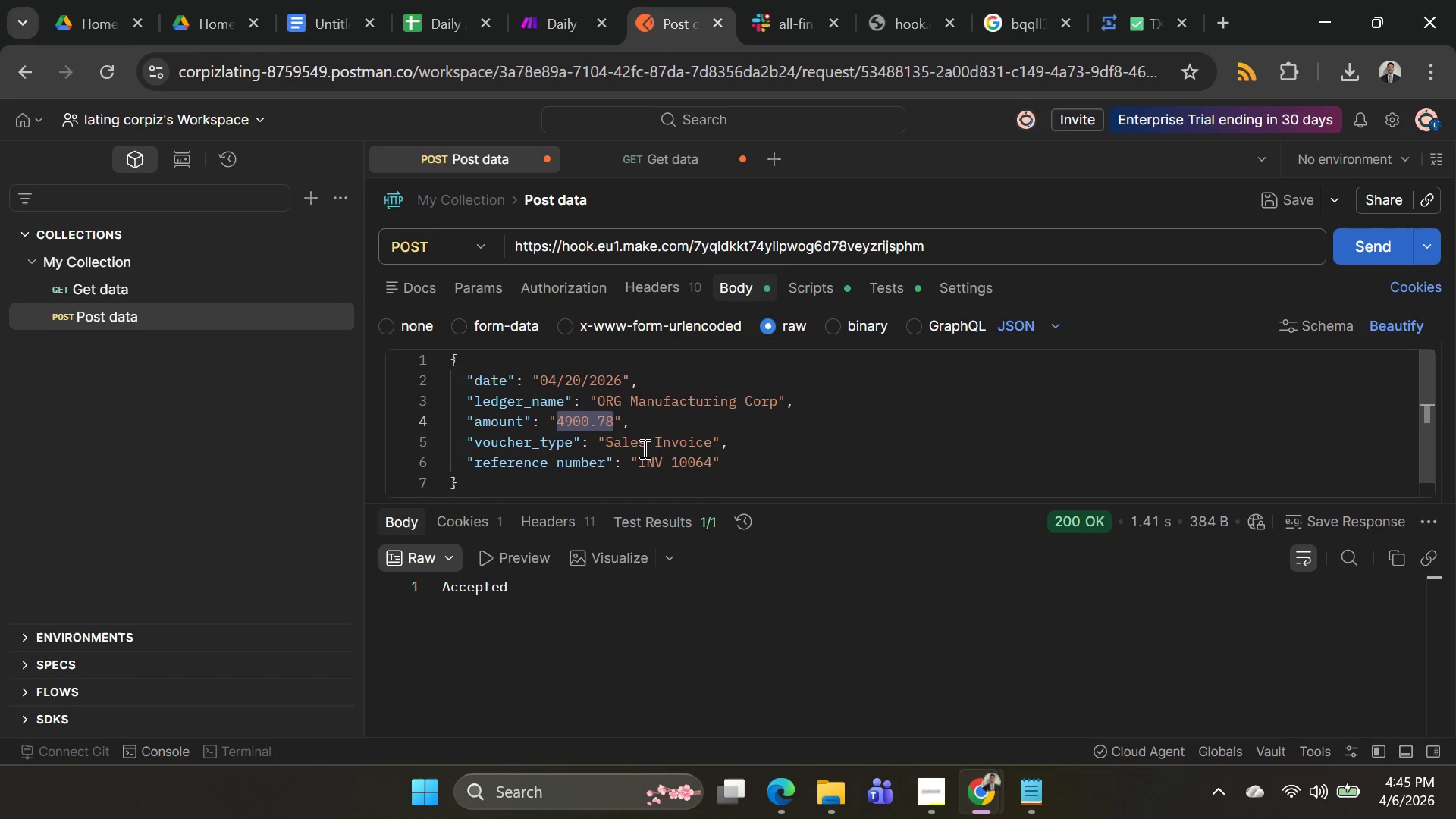 
key(Backspace)
 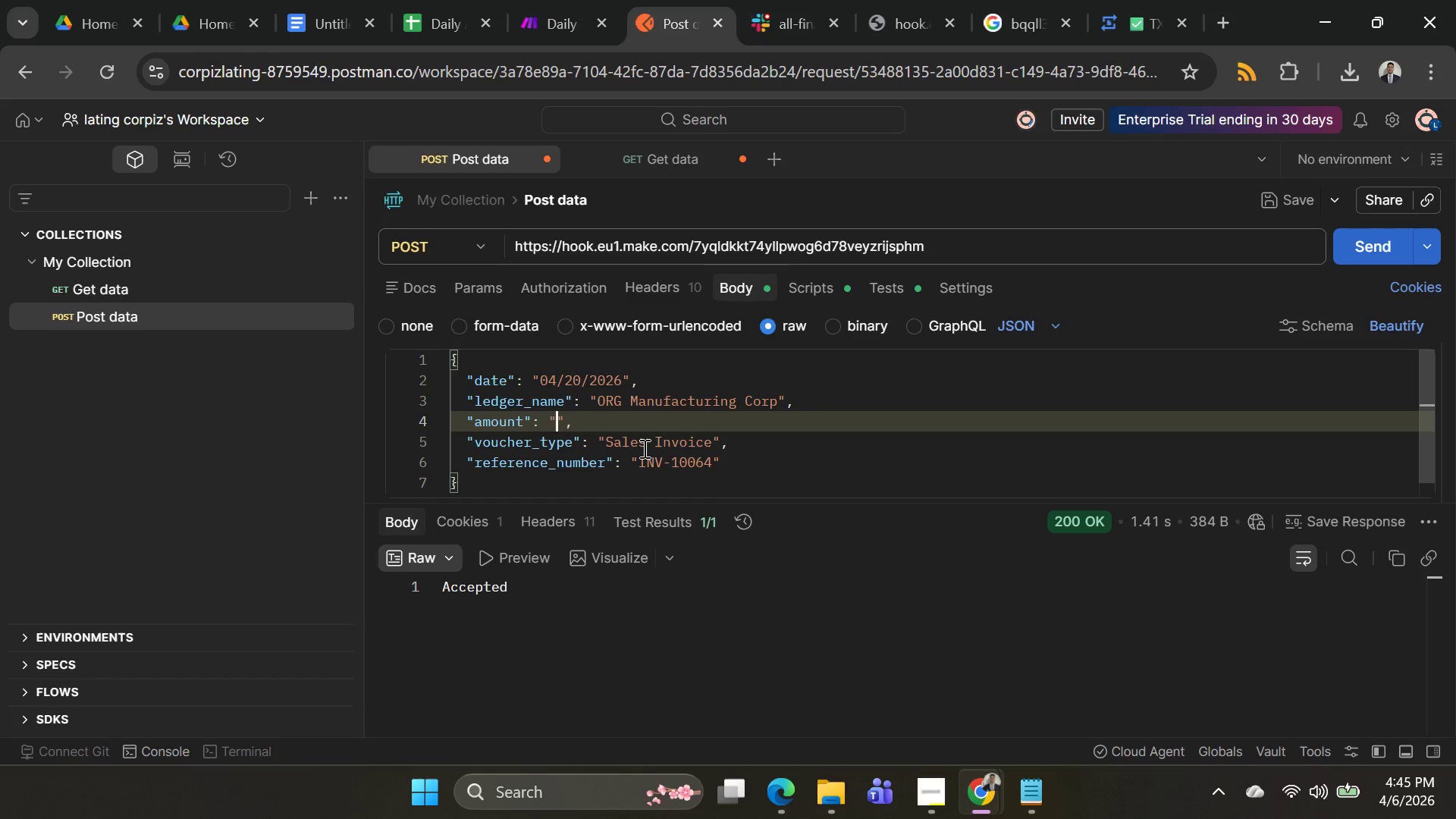 
type(78999[Delete])
 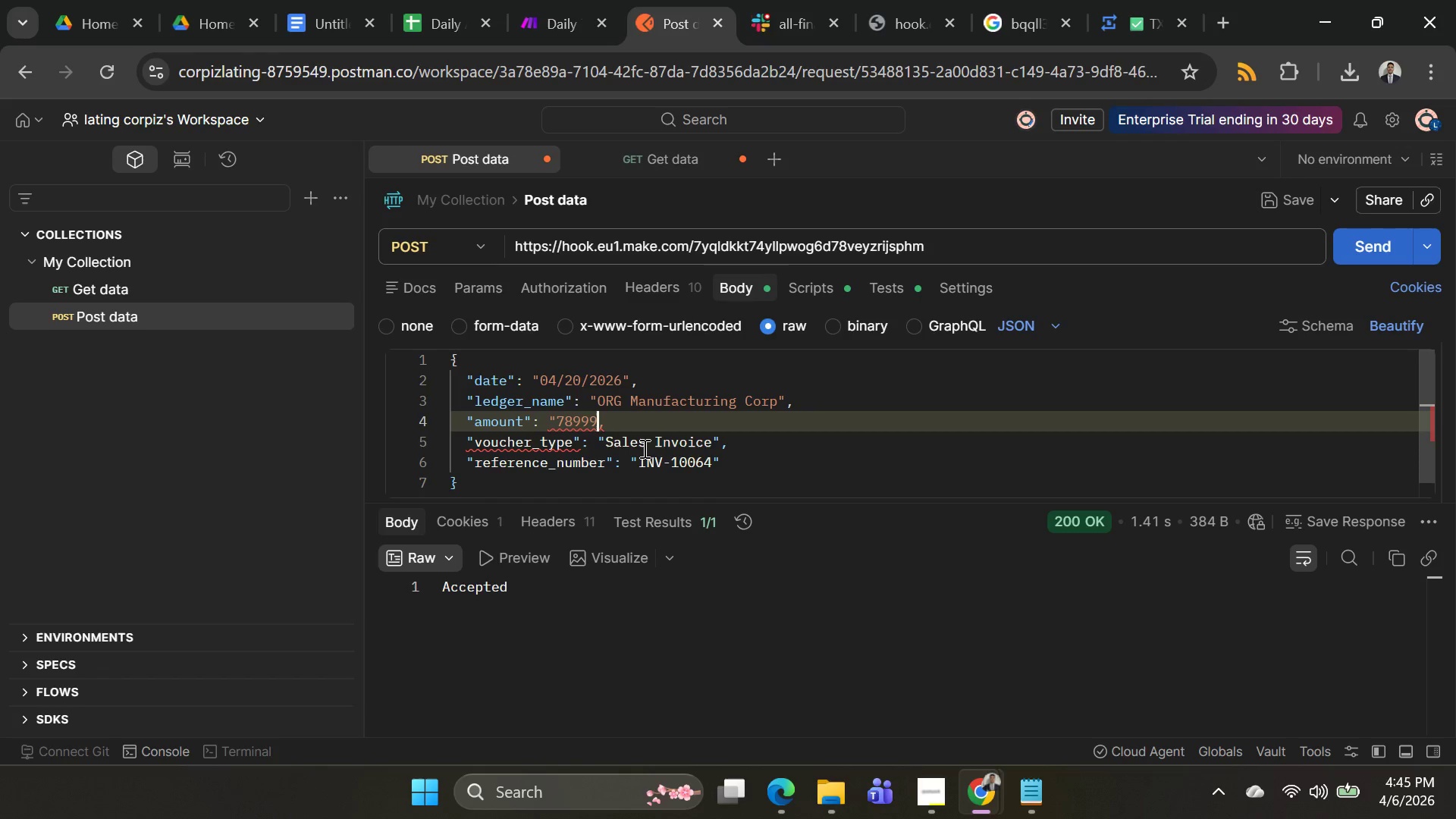 
key(Control+Z)
 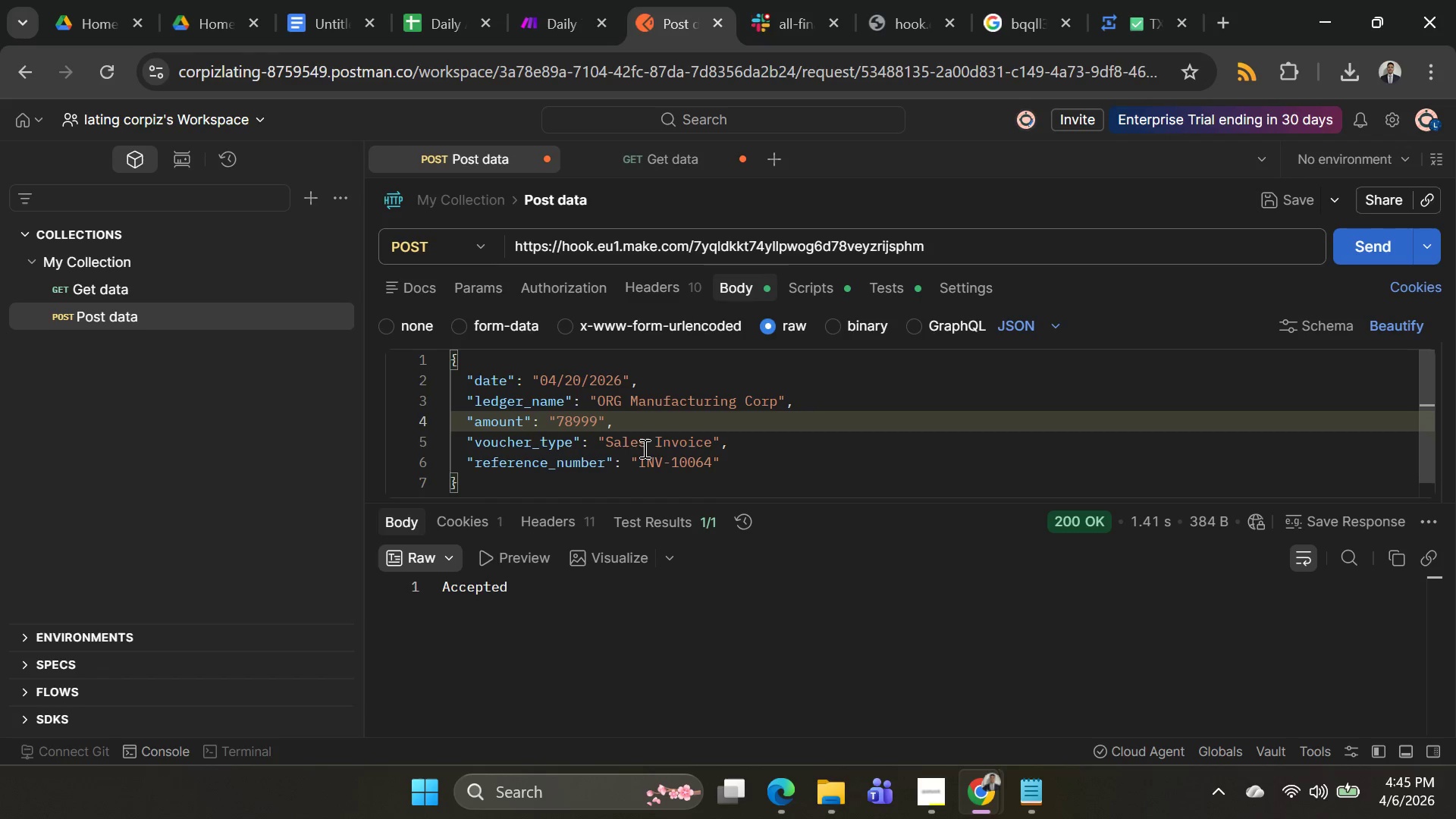 
key(ArrowLeft)
 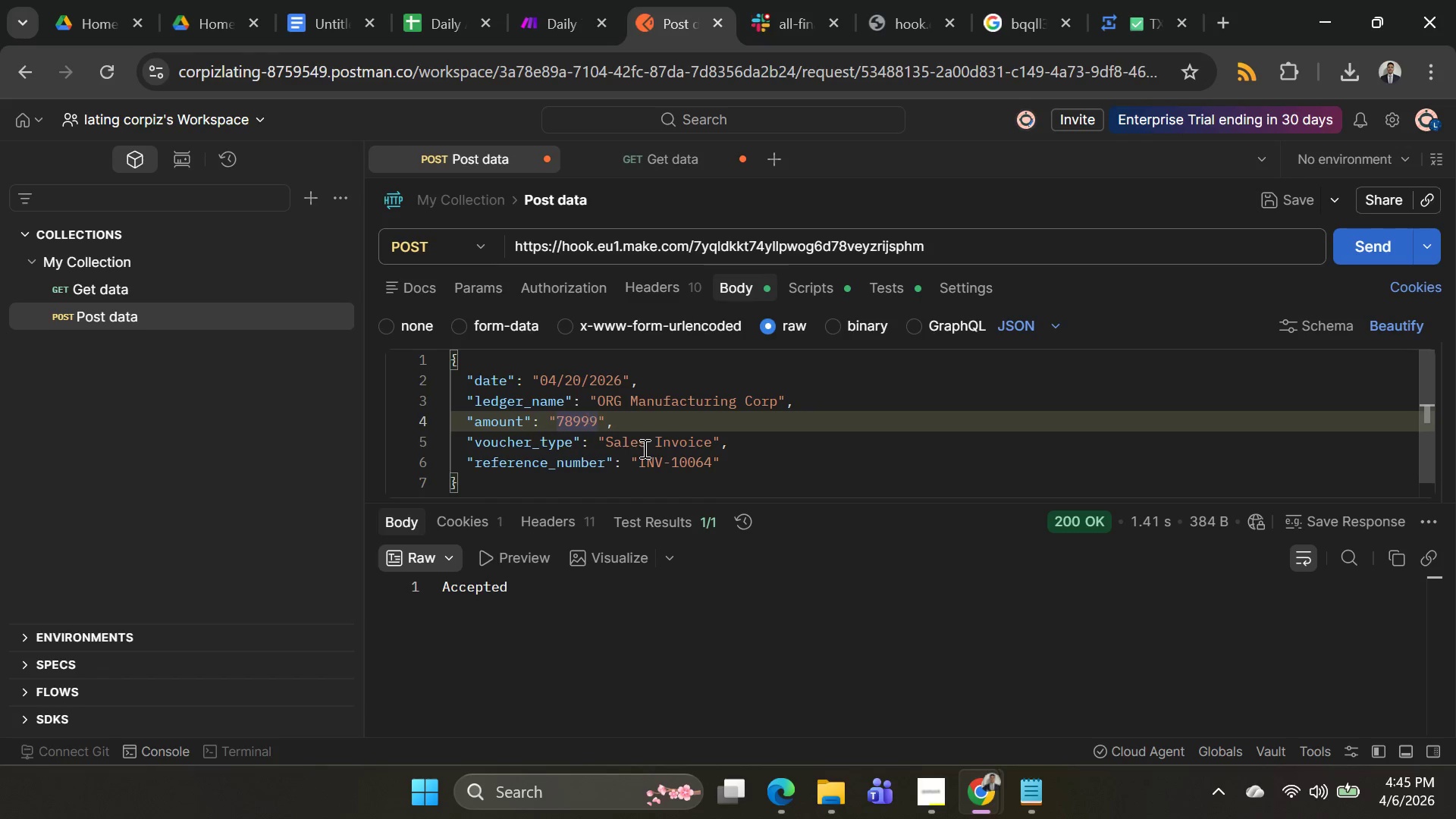 
key(Period)
 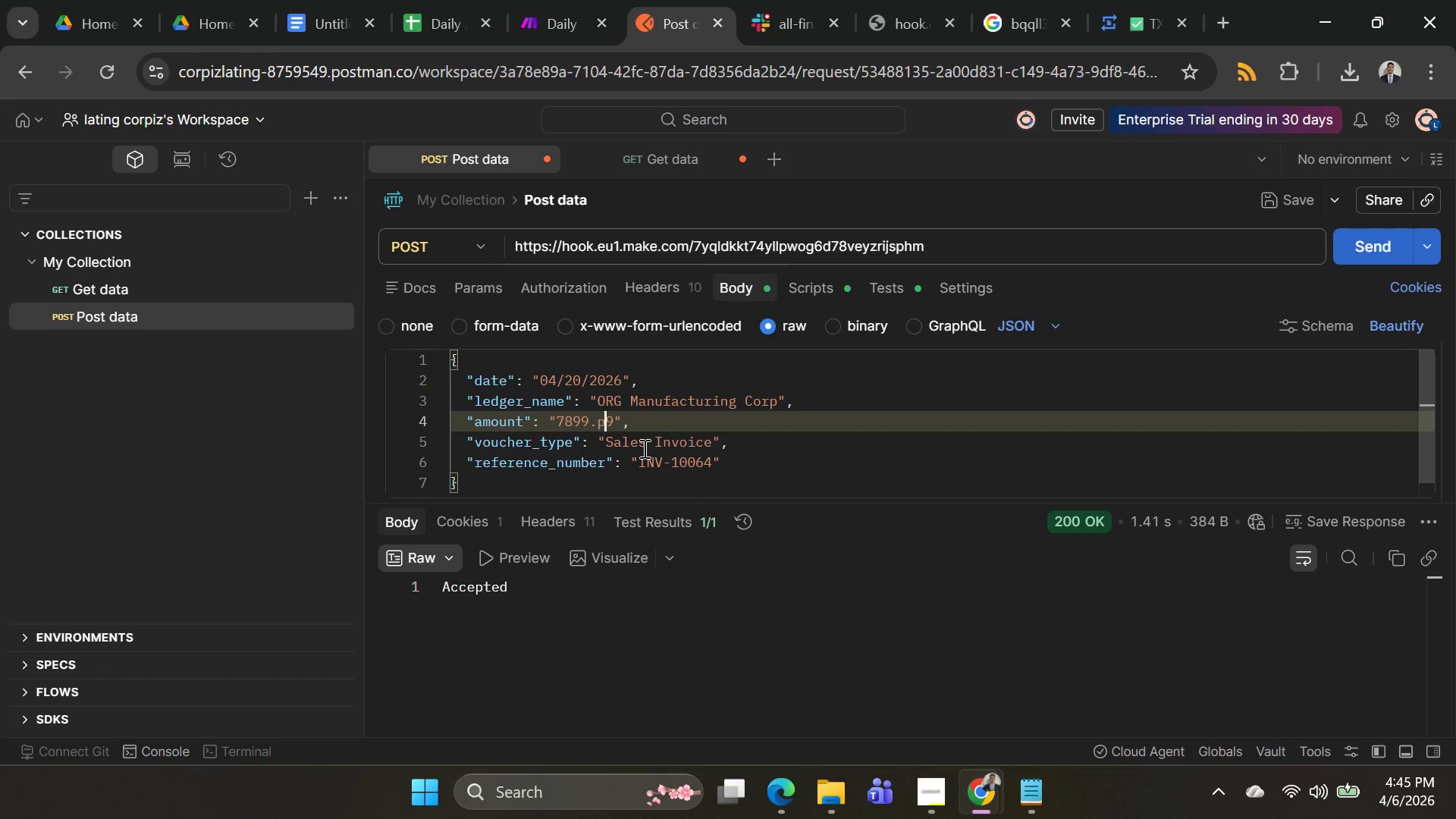 
key(P)
 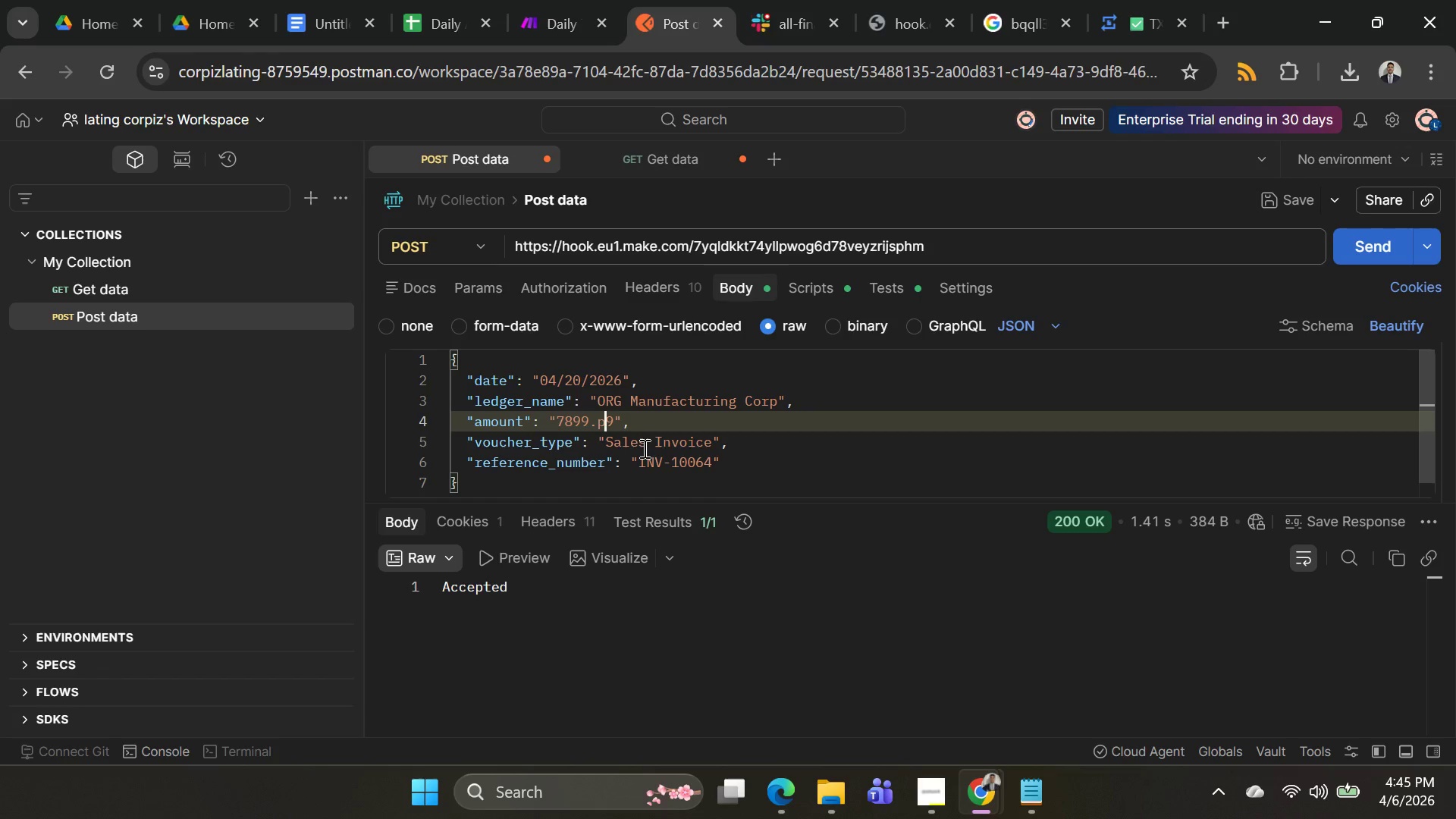 
key(Backspace)
 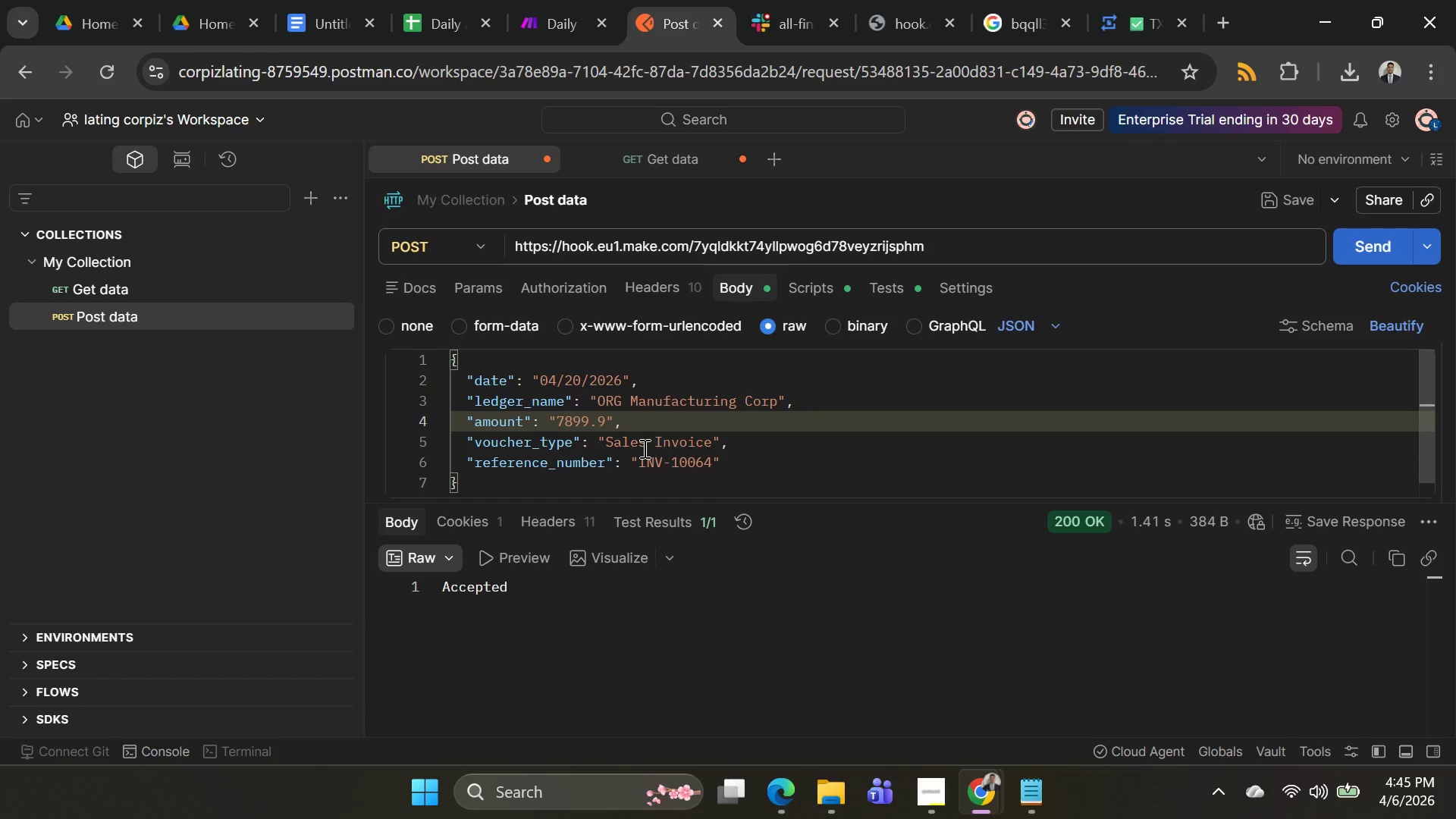 
key(O)
 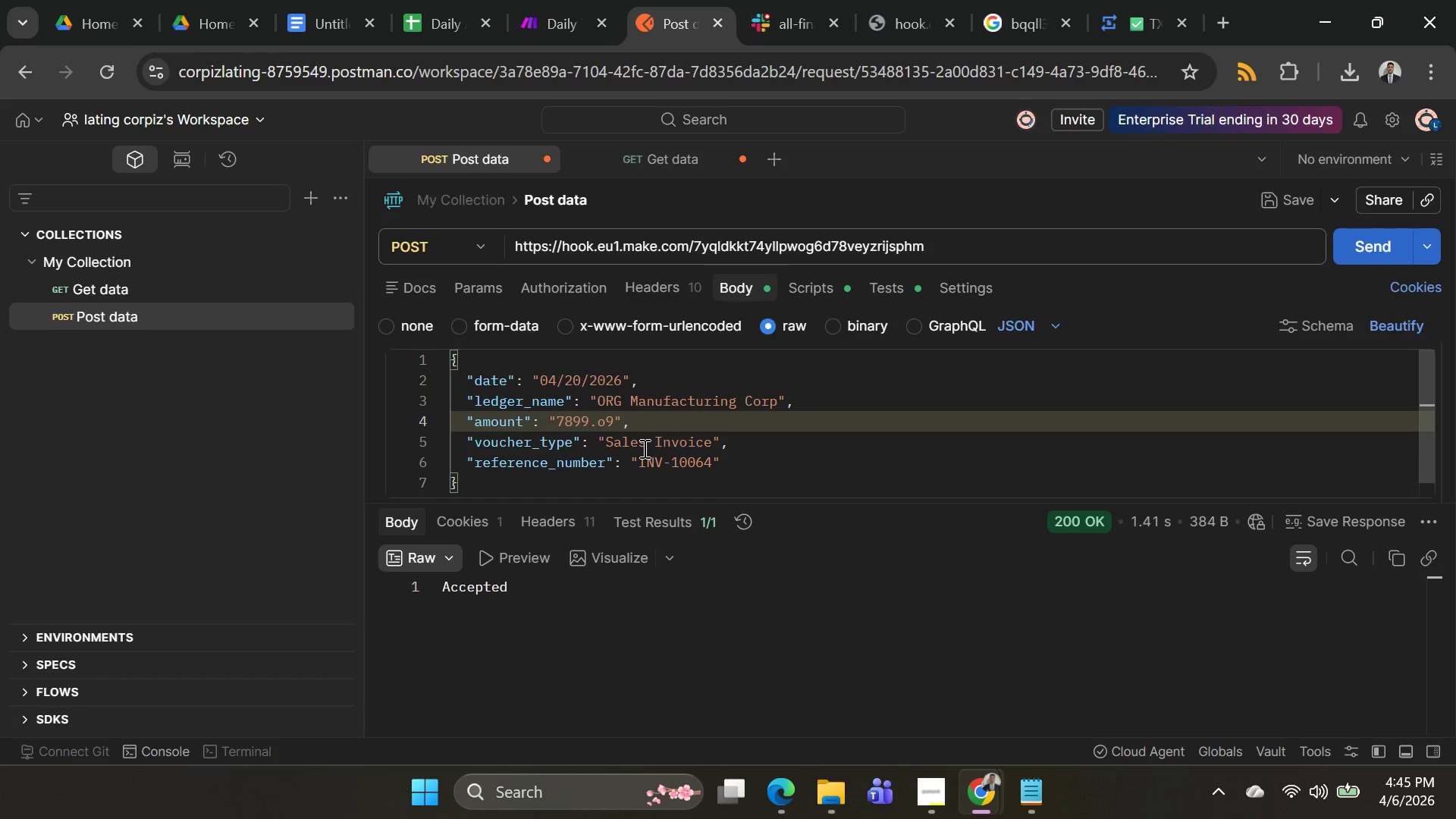 
key(Backspace)
 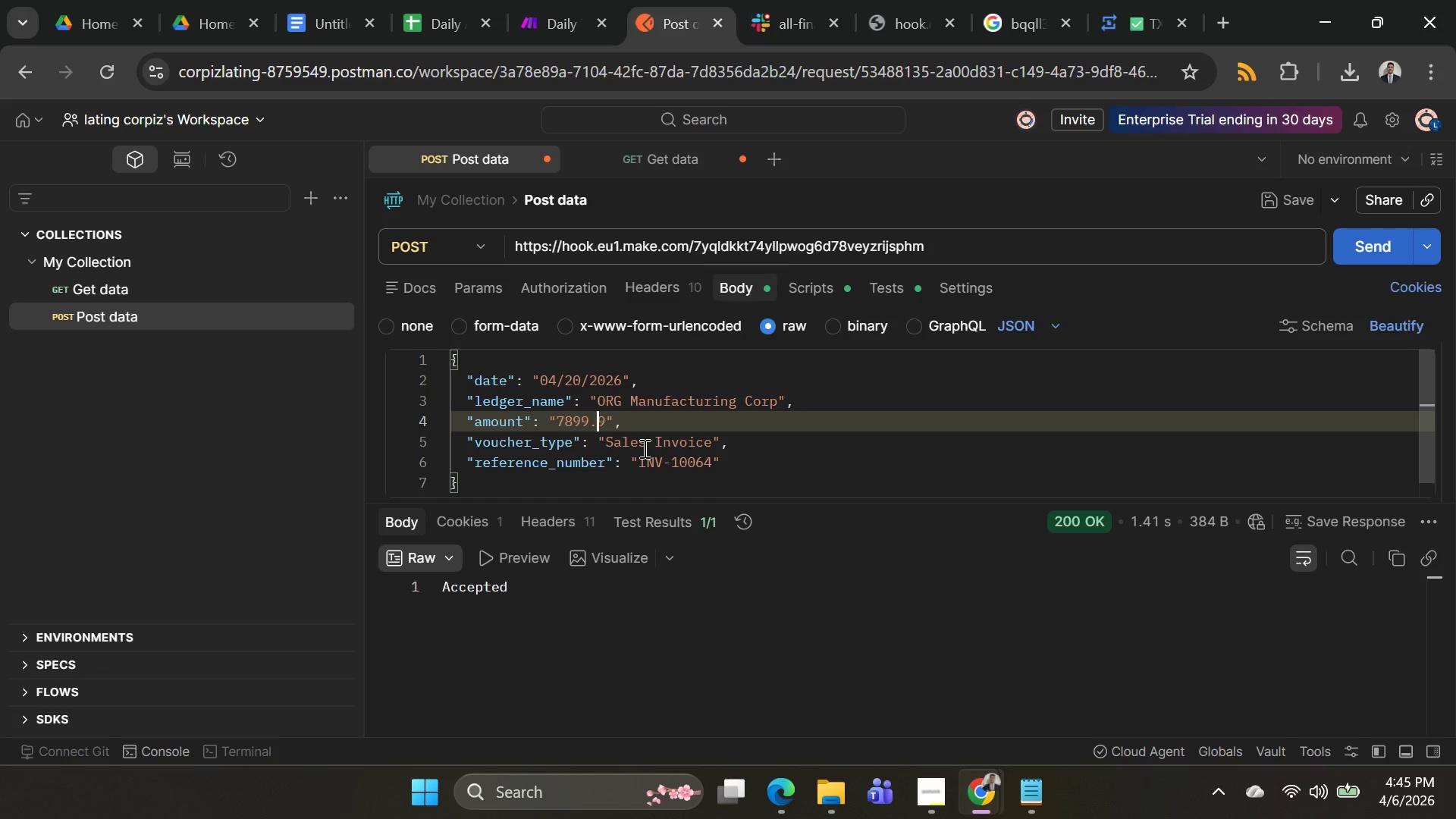 
key(0)
 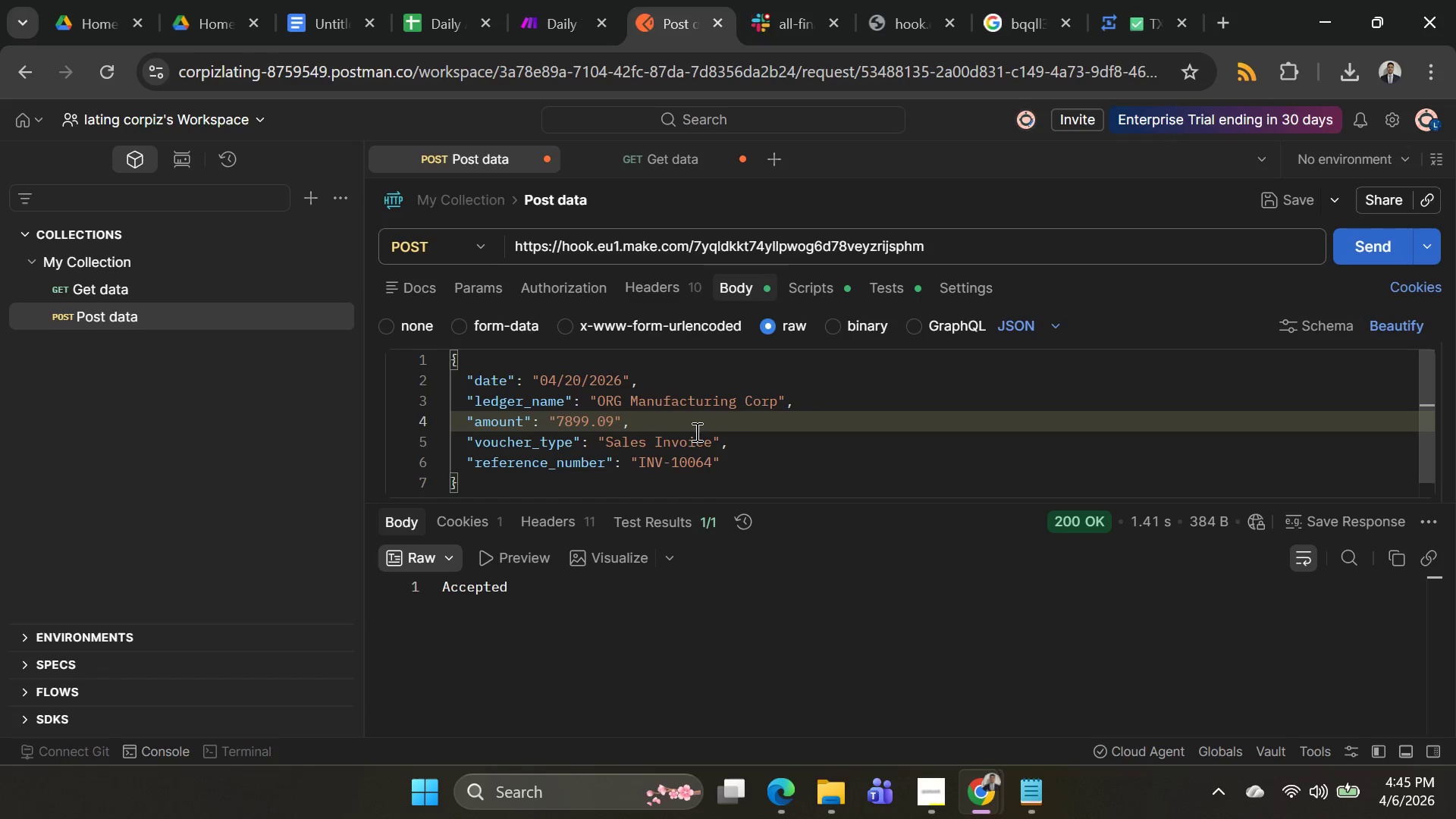 
left_click([614, 403])
 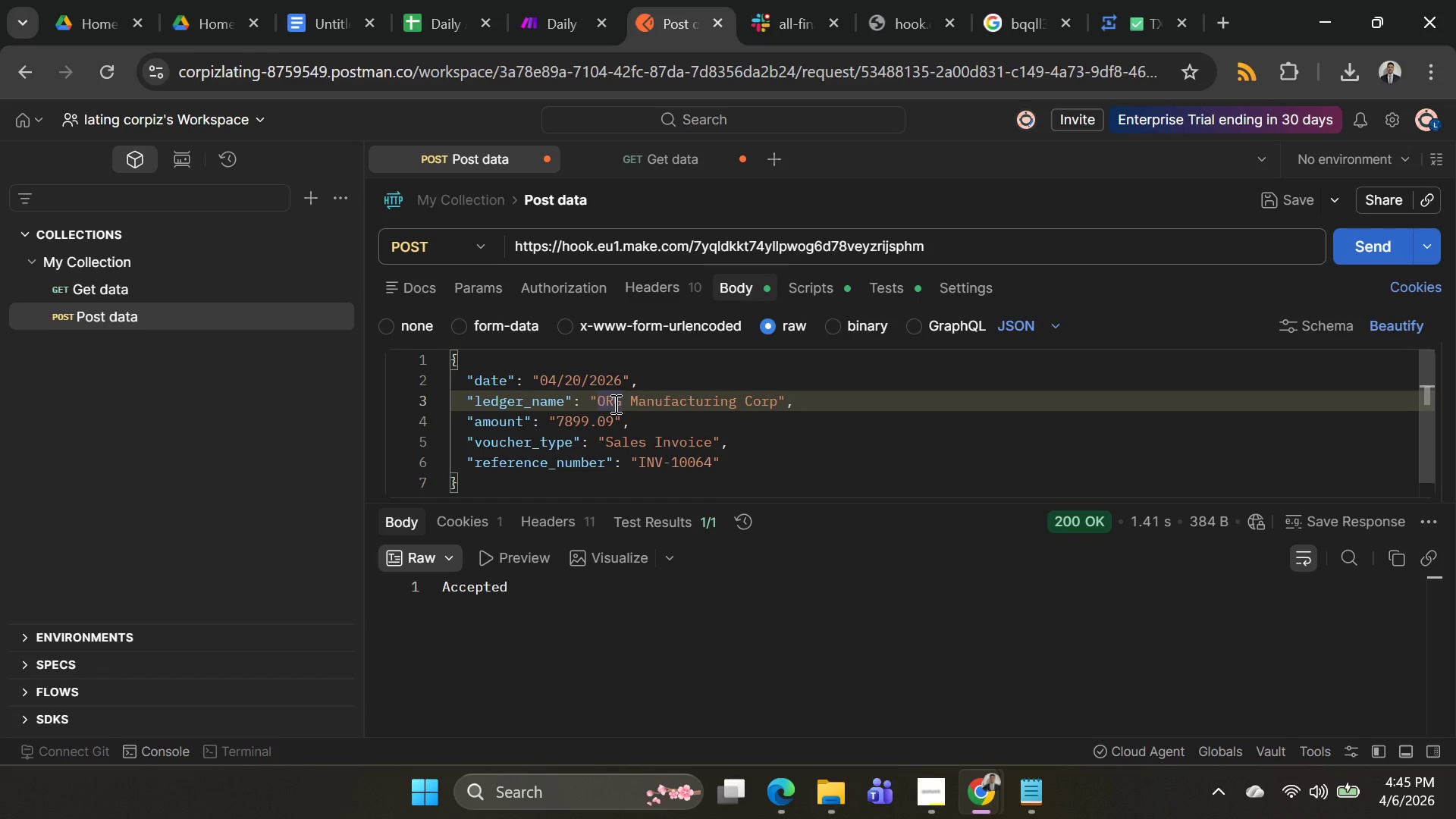 
double_click([614, 403])
 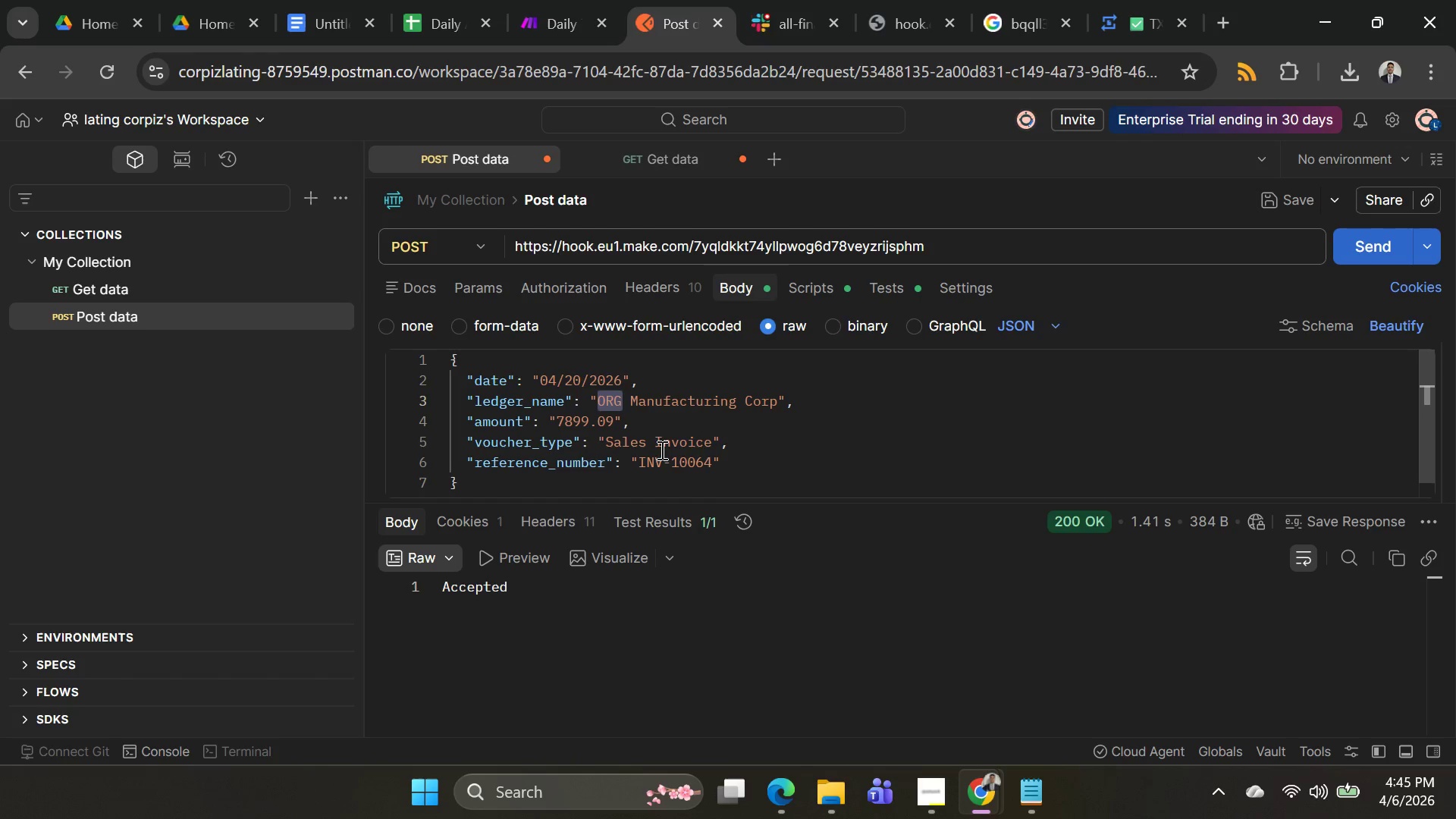 
type(WELF)
 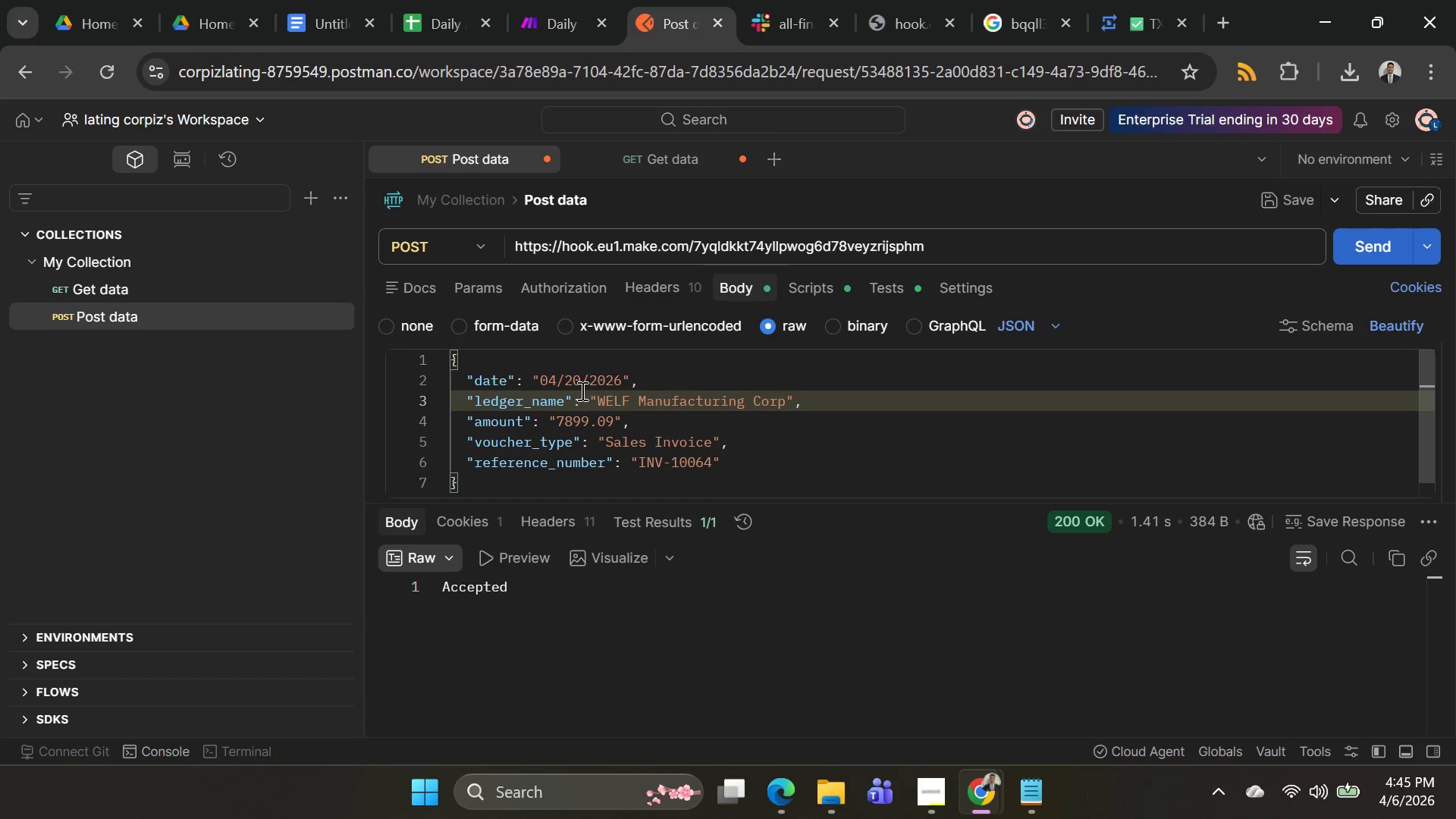 
double_click([573, 371])
 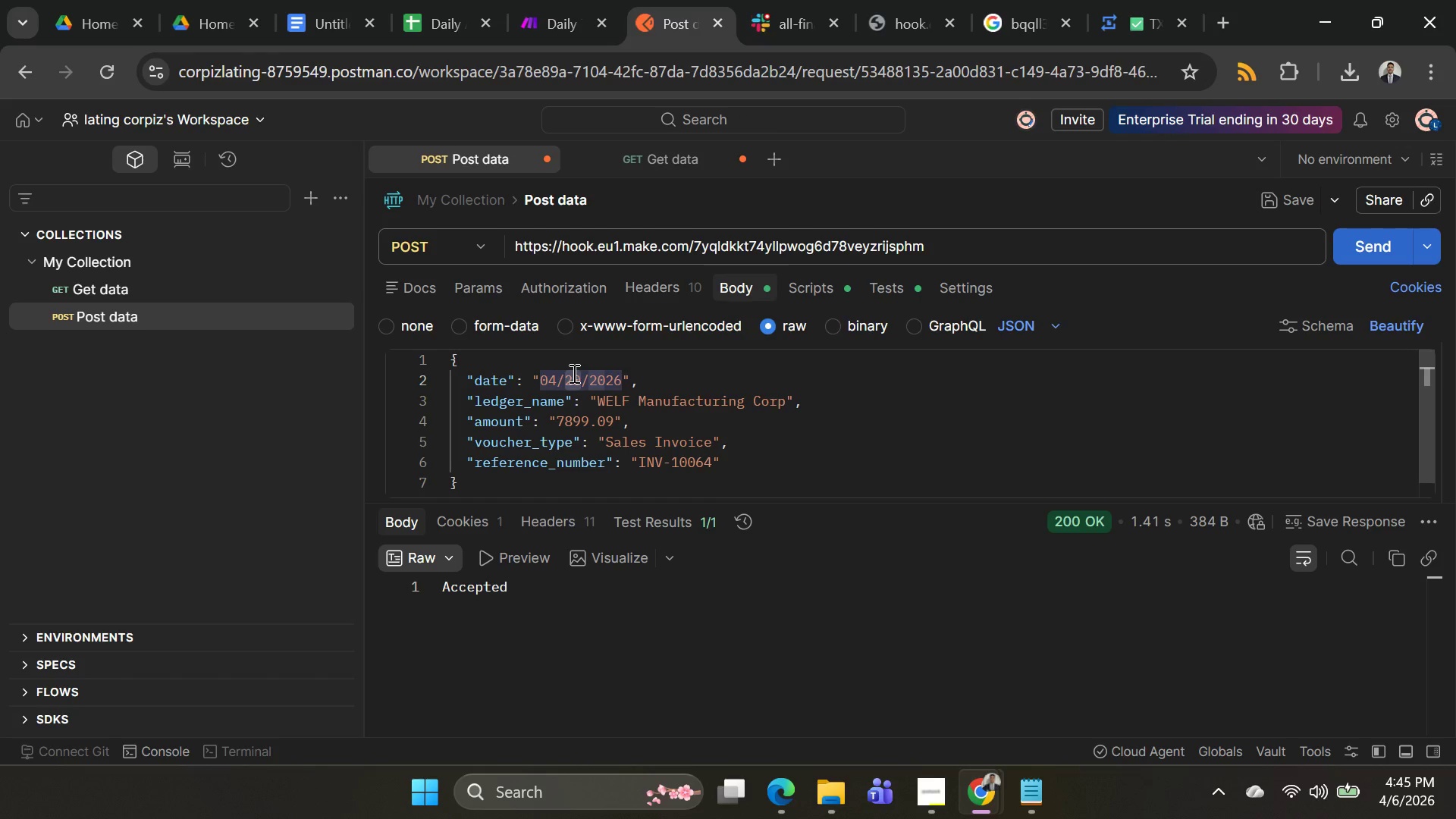 
left_click([573, 373])
 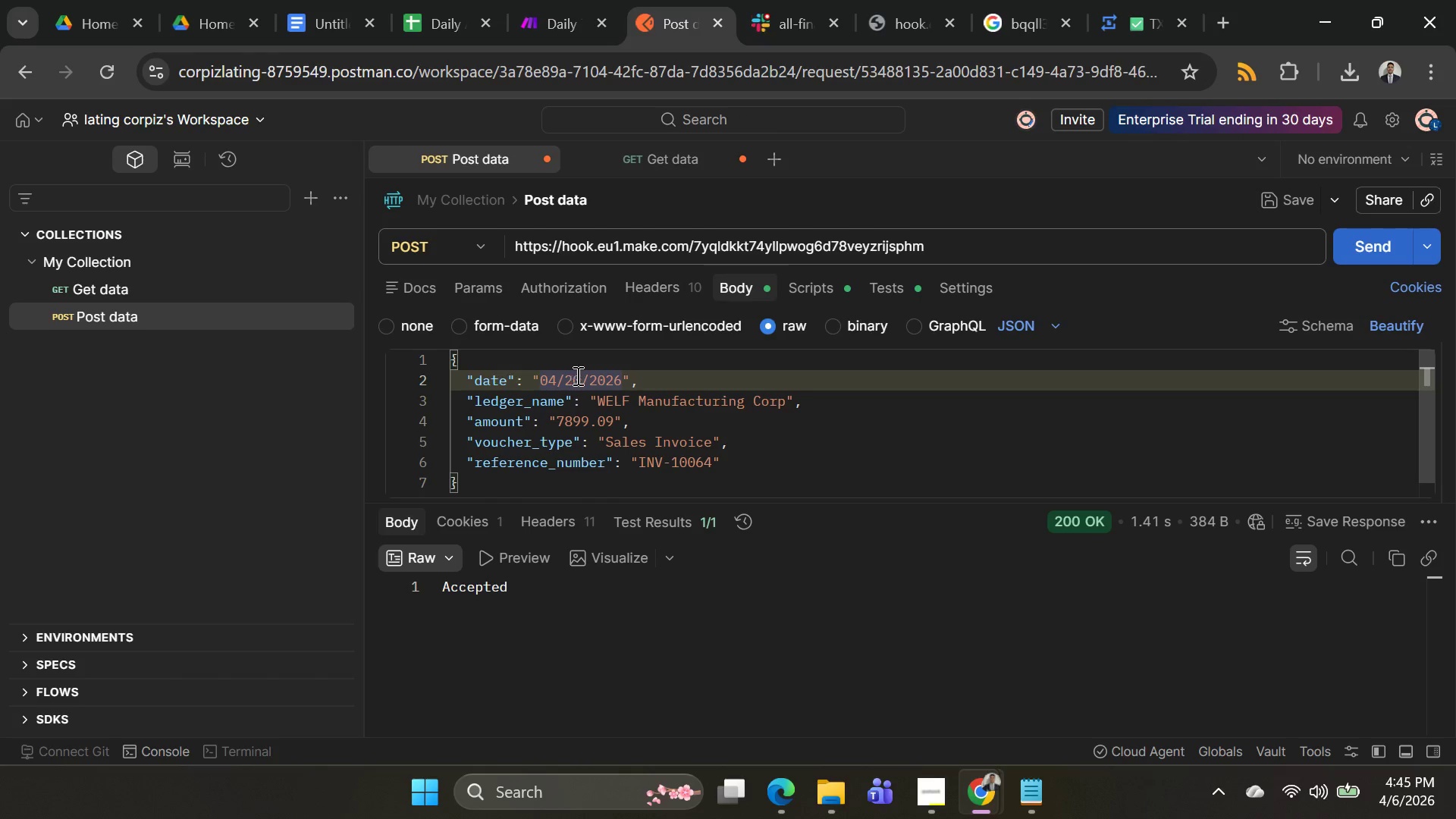 
left_click([576, 375])
 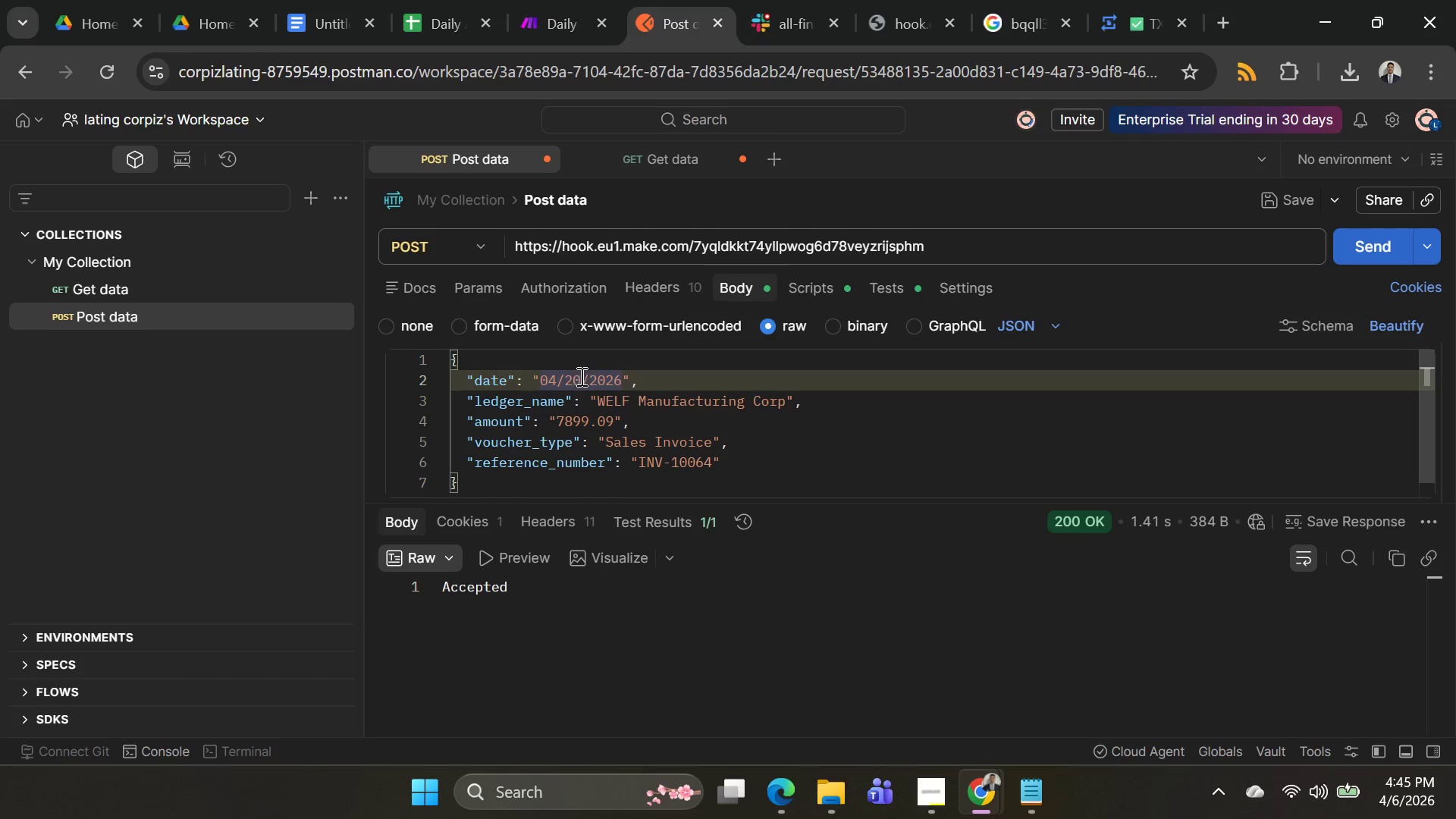 
left_click([580, 376])
 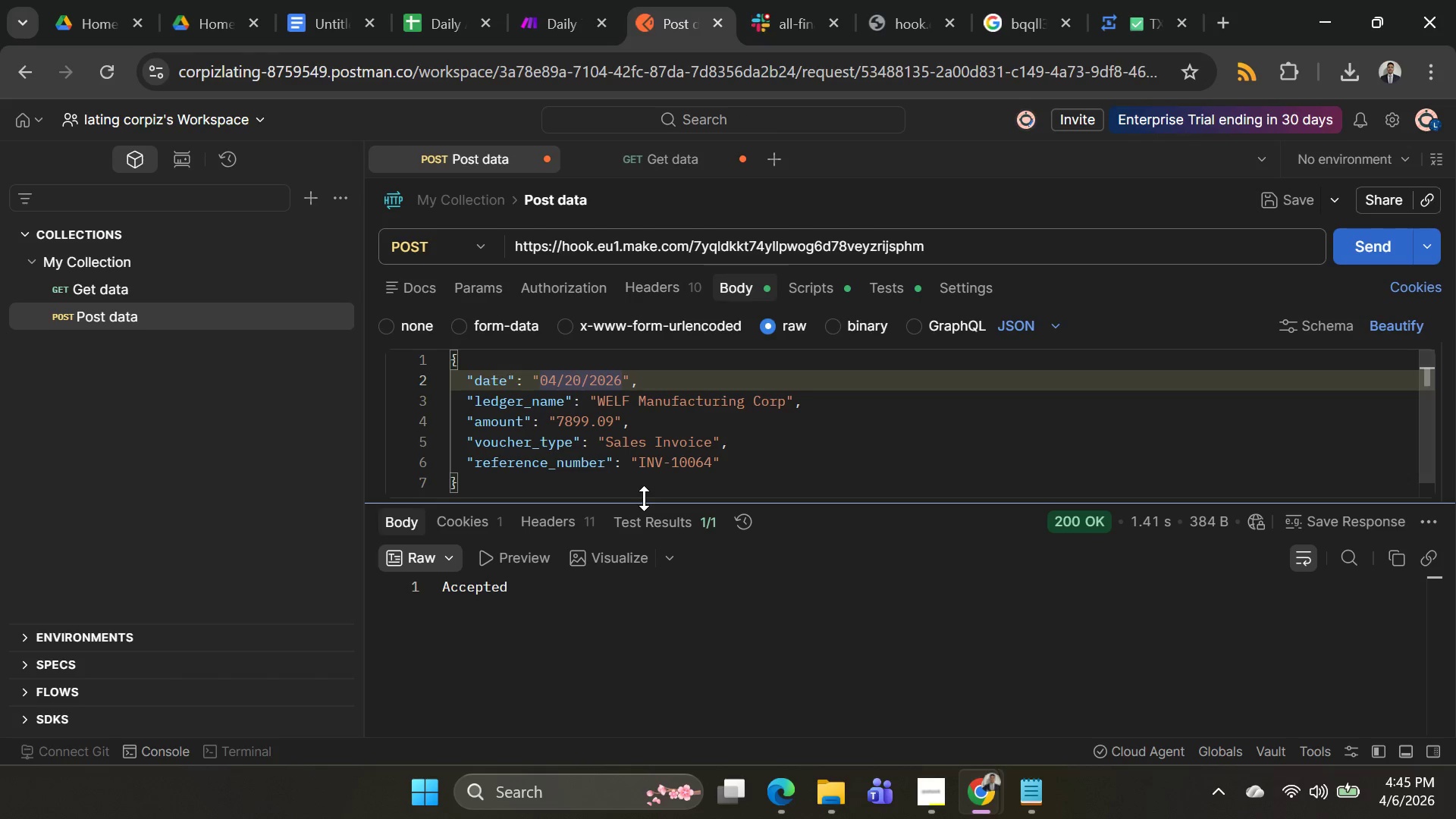 
key(Backspace)
 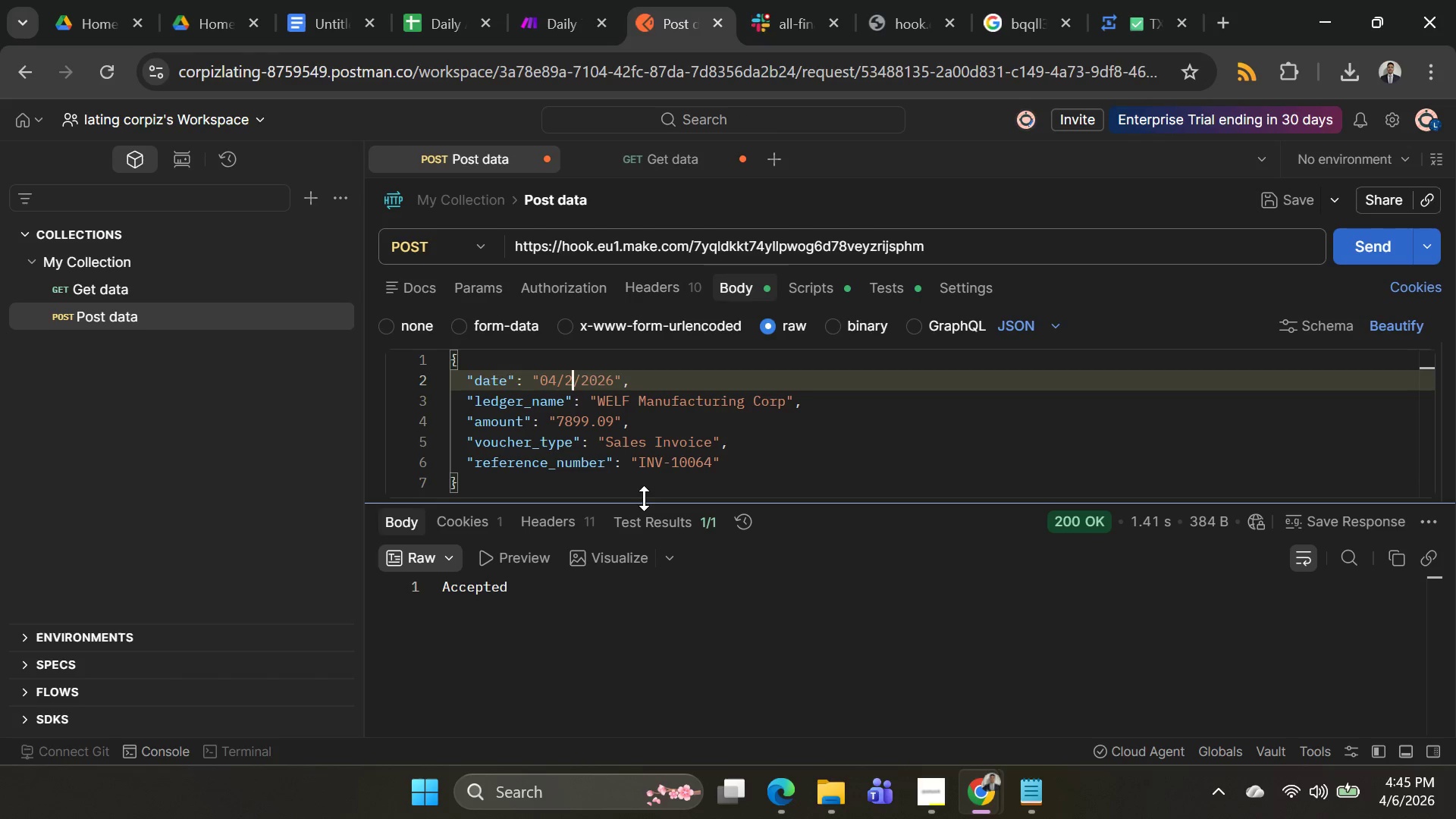 
key(1)
 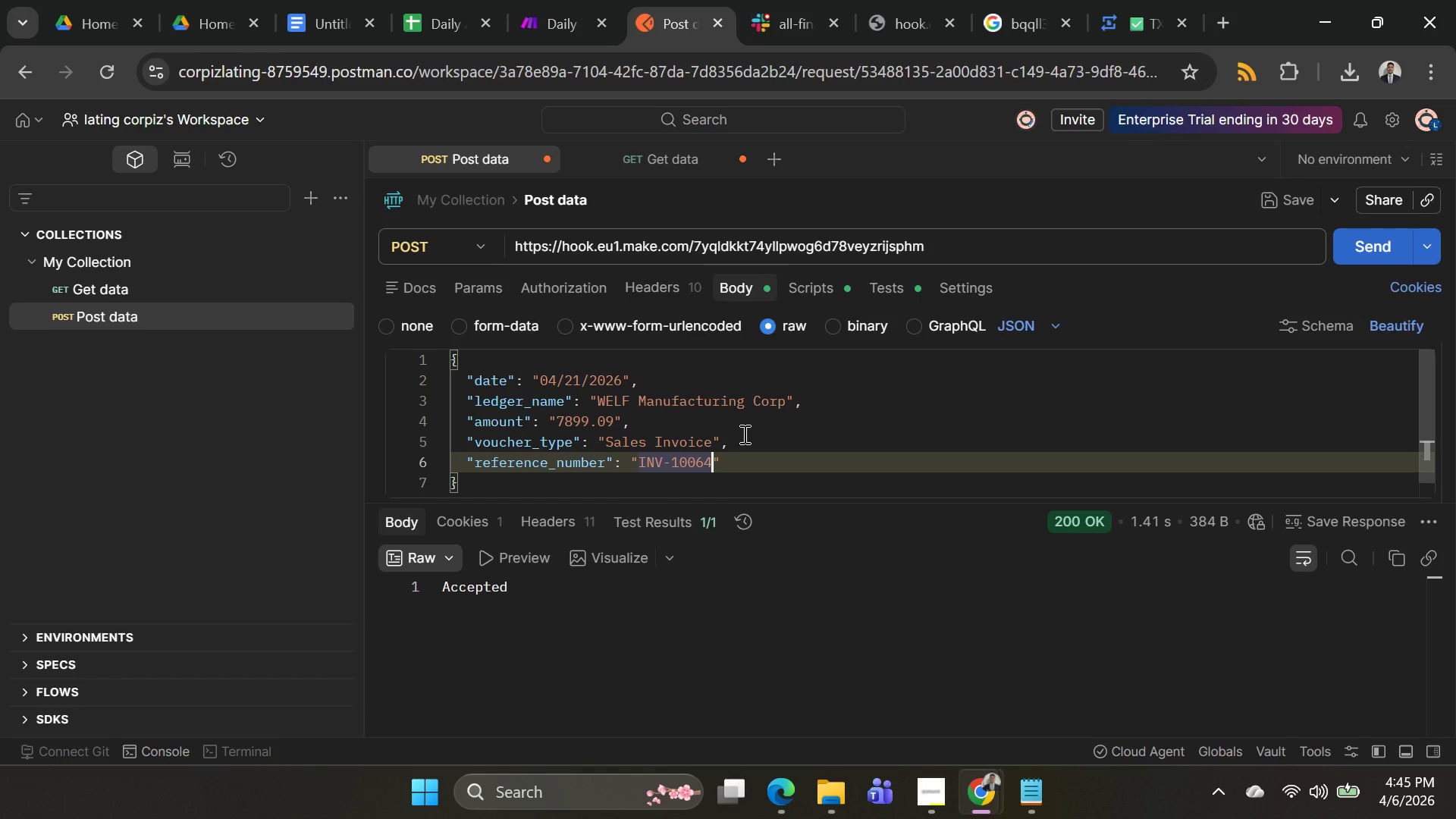 
key(Backspace)
 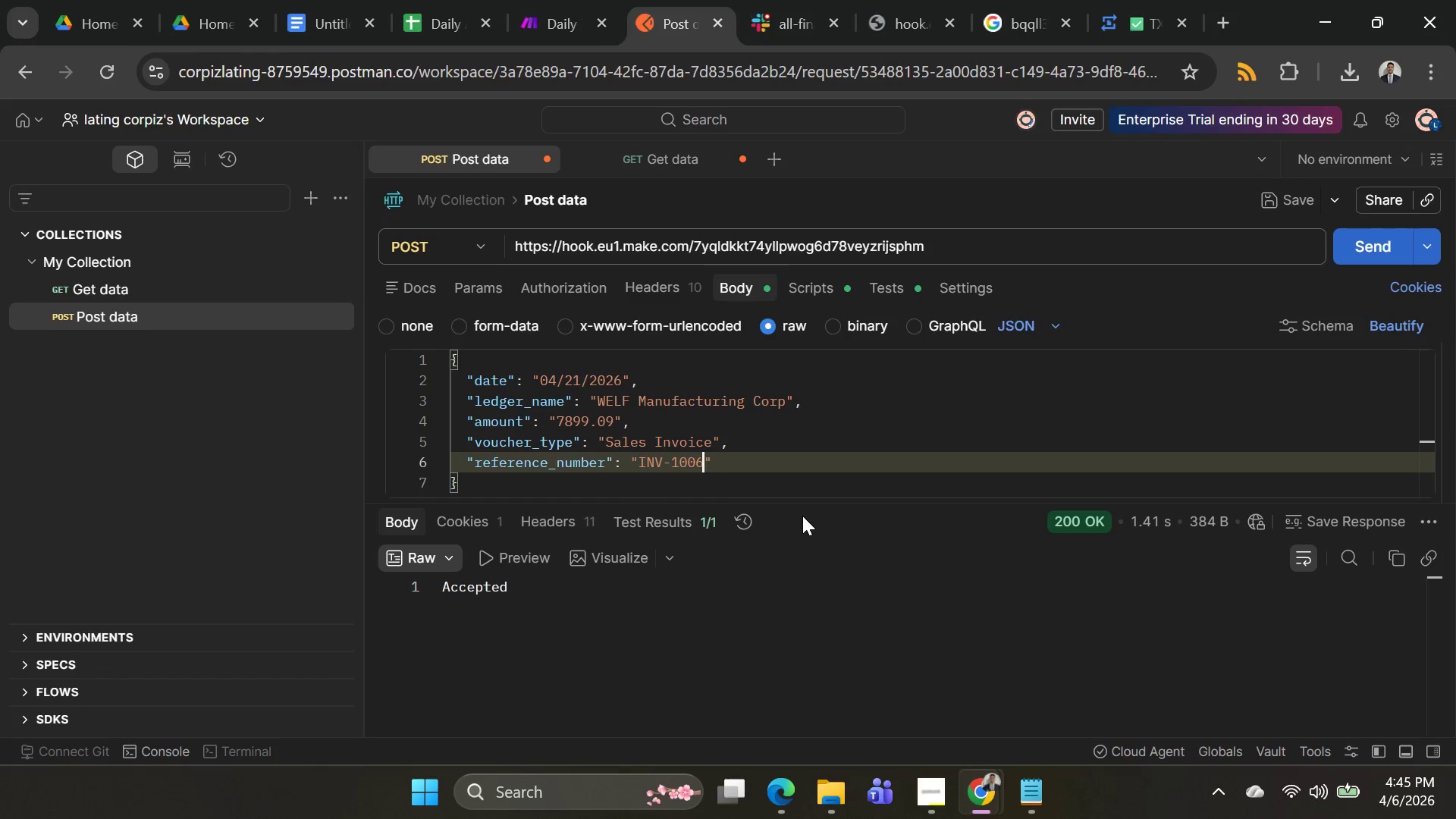 
key(5)
 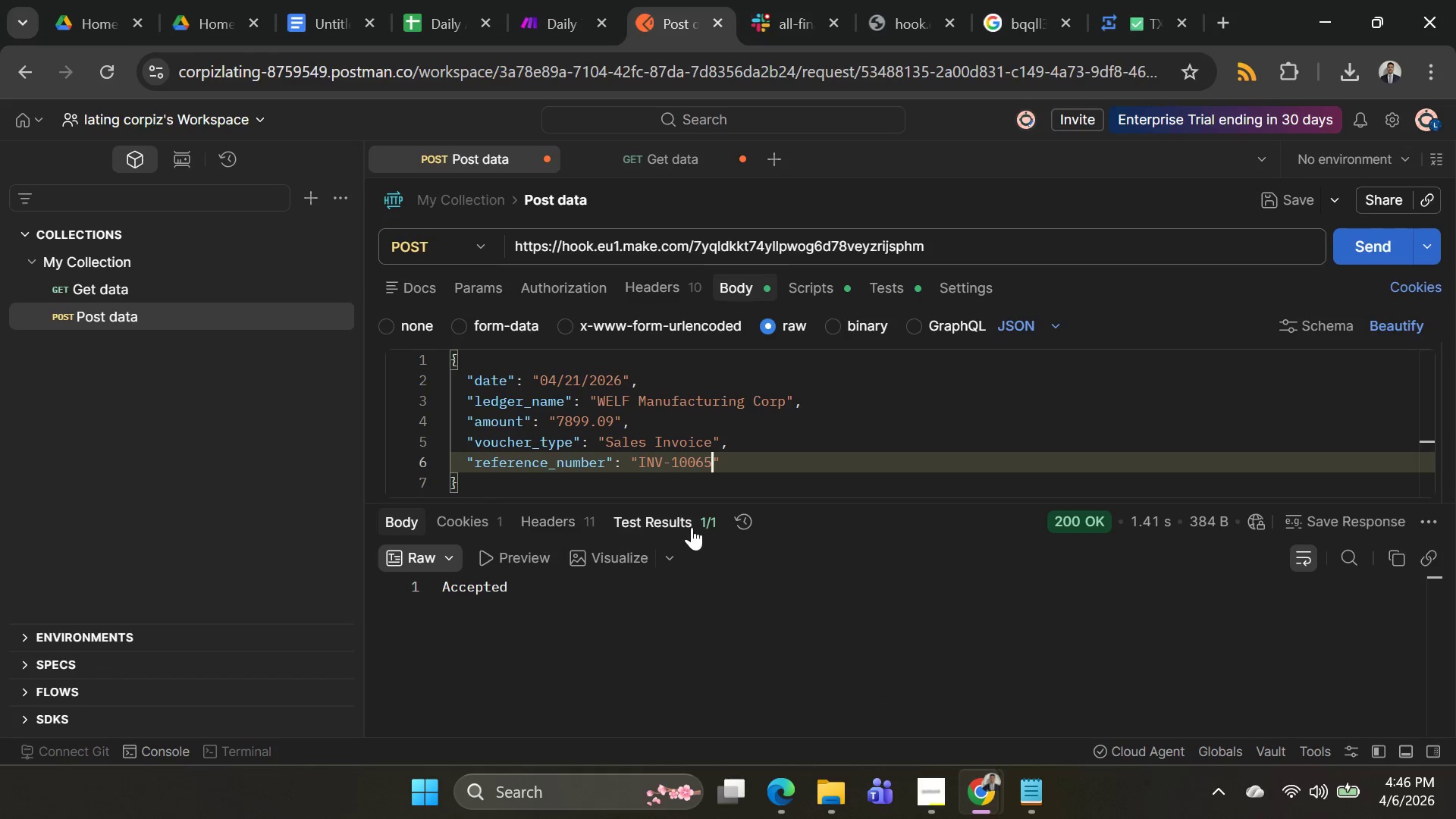 
key(Backspace)
 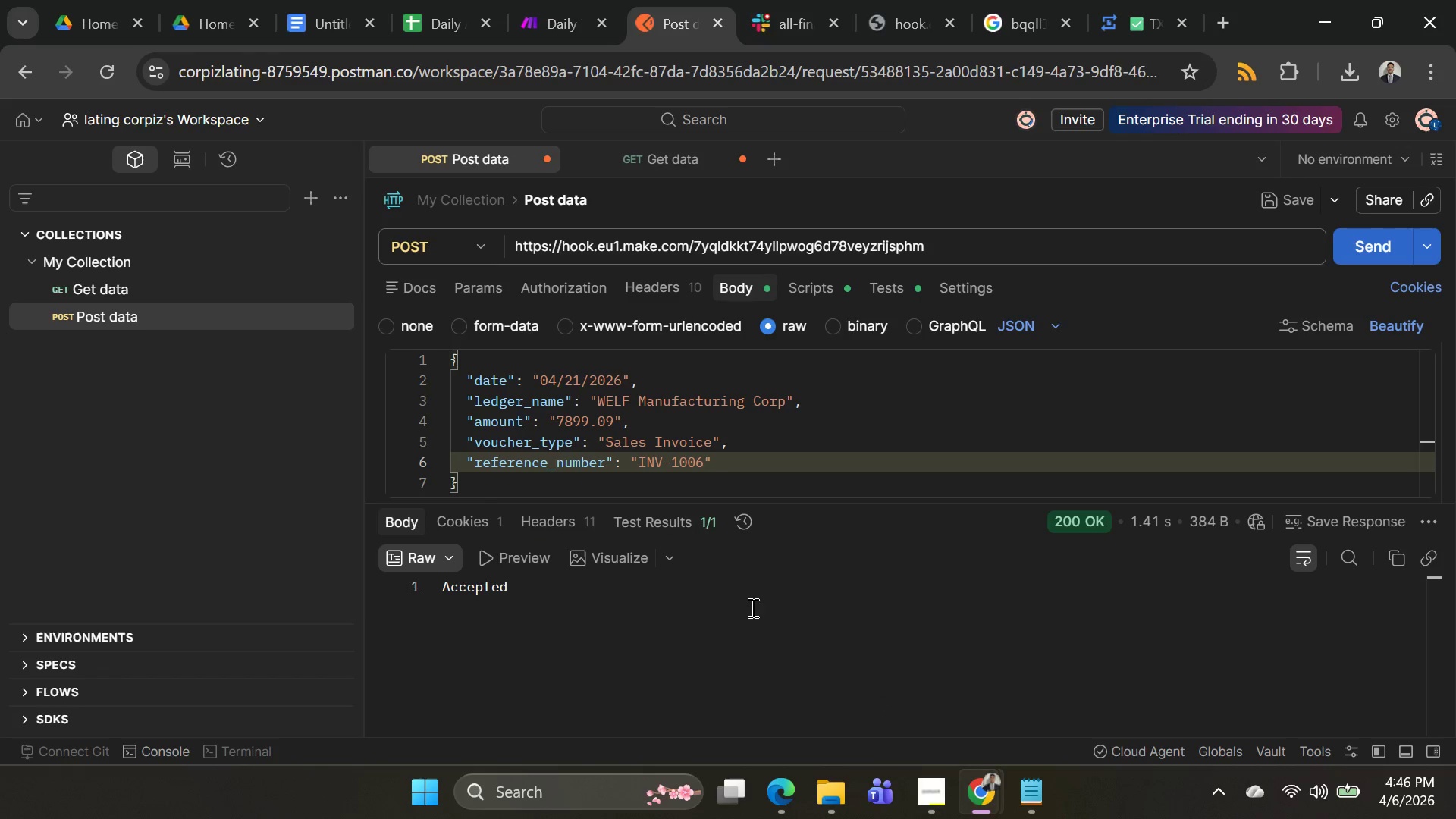 
key(6)
 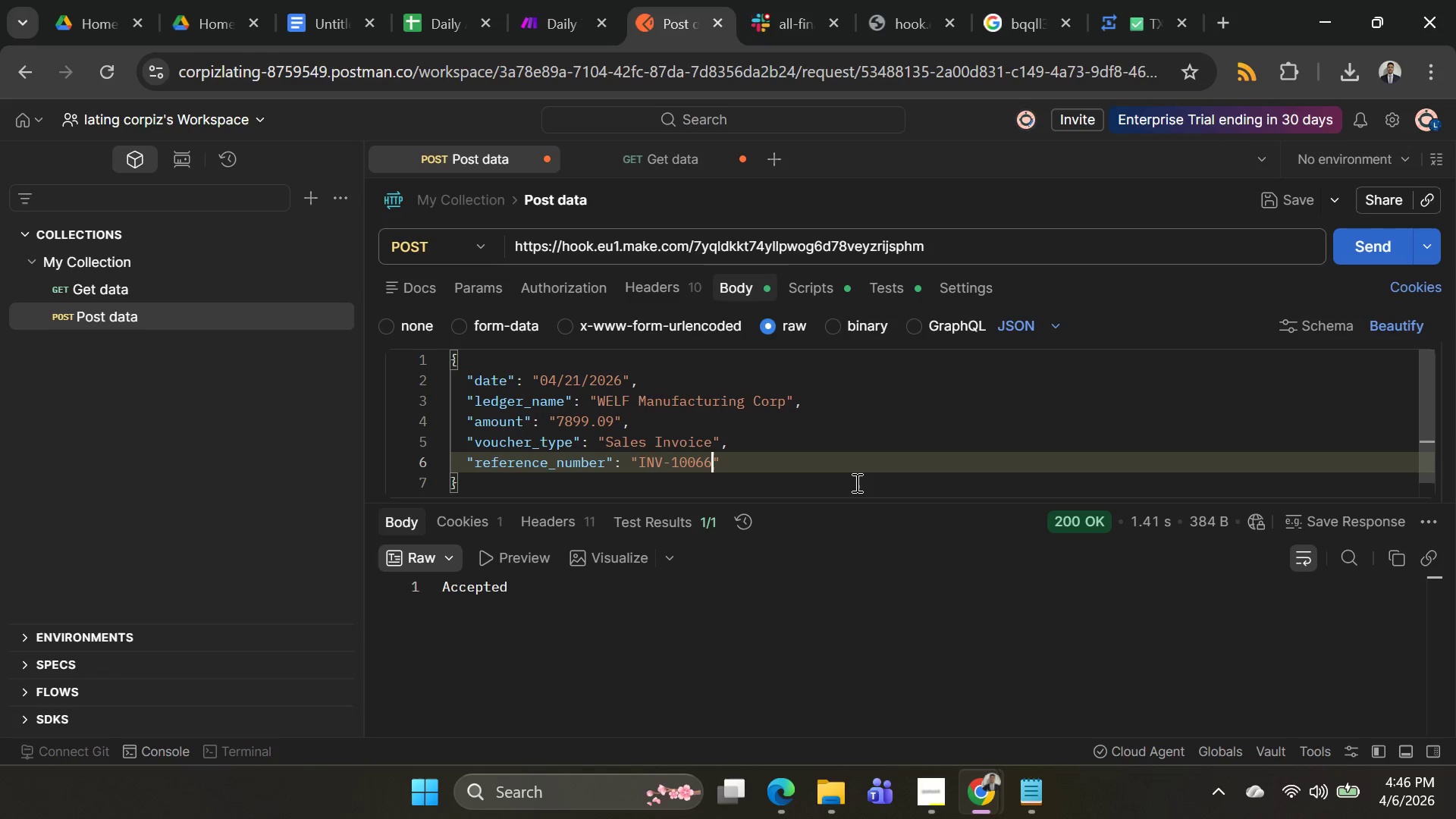 
wait(14.06)
 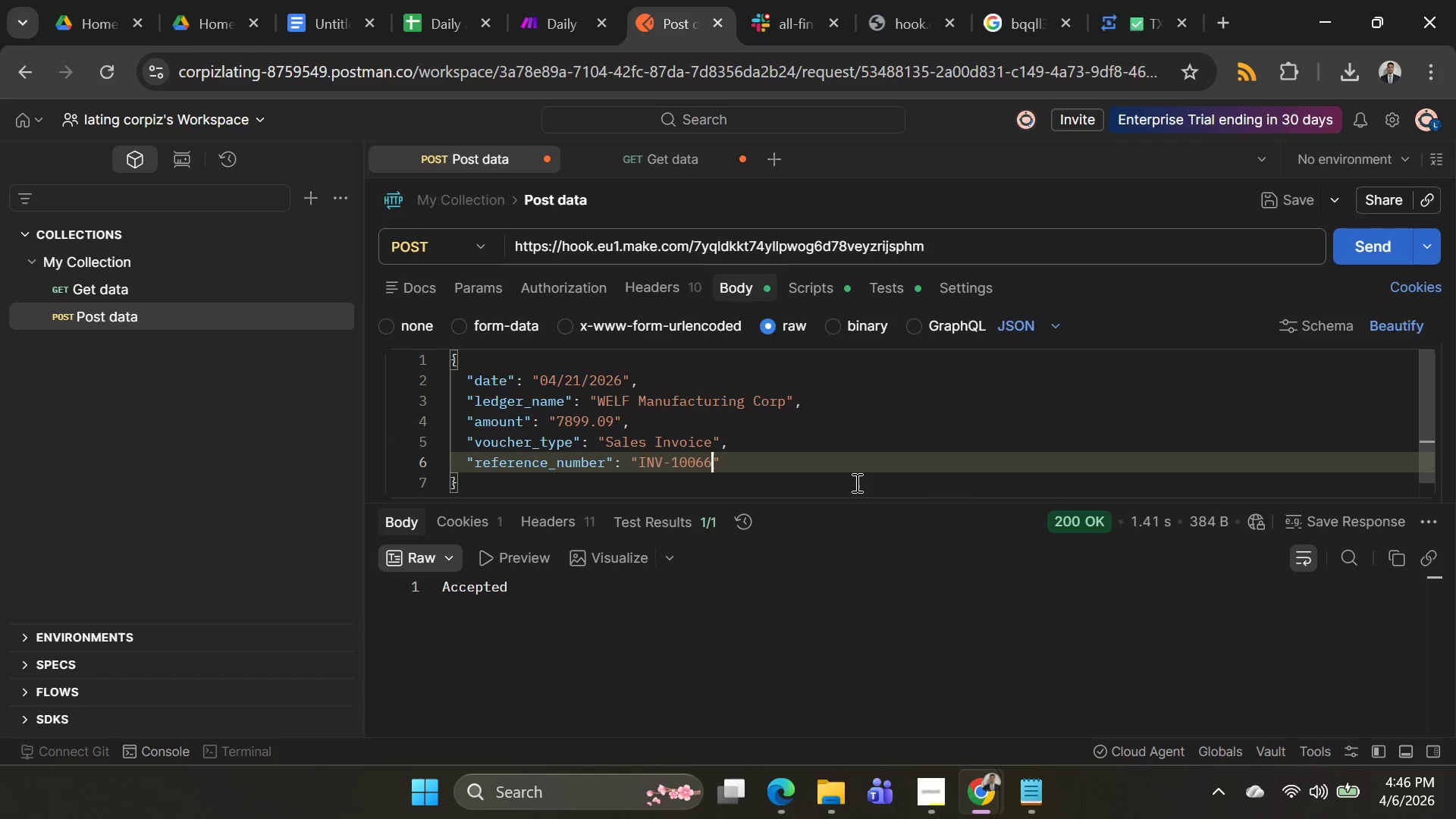 
left_click([1342, 251])
 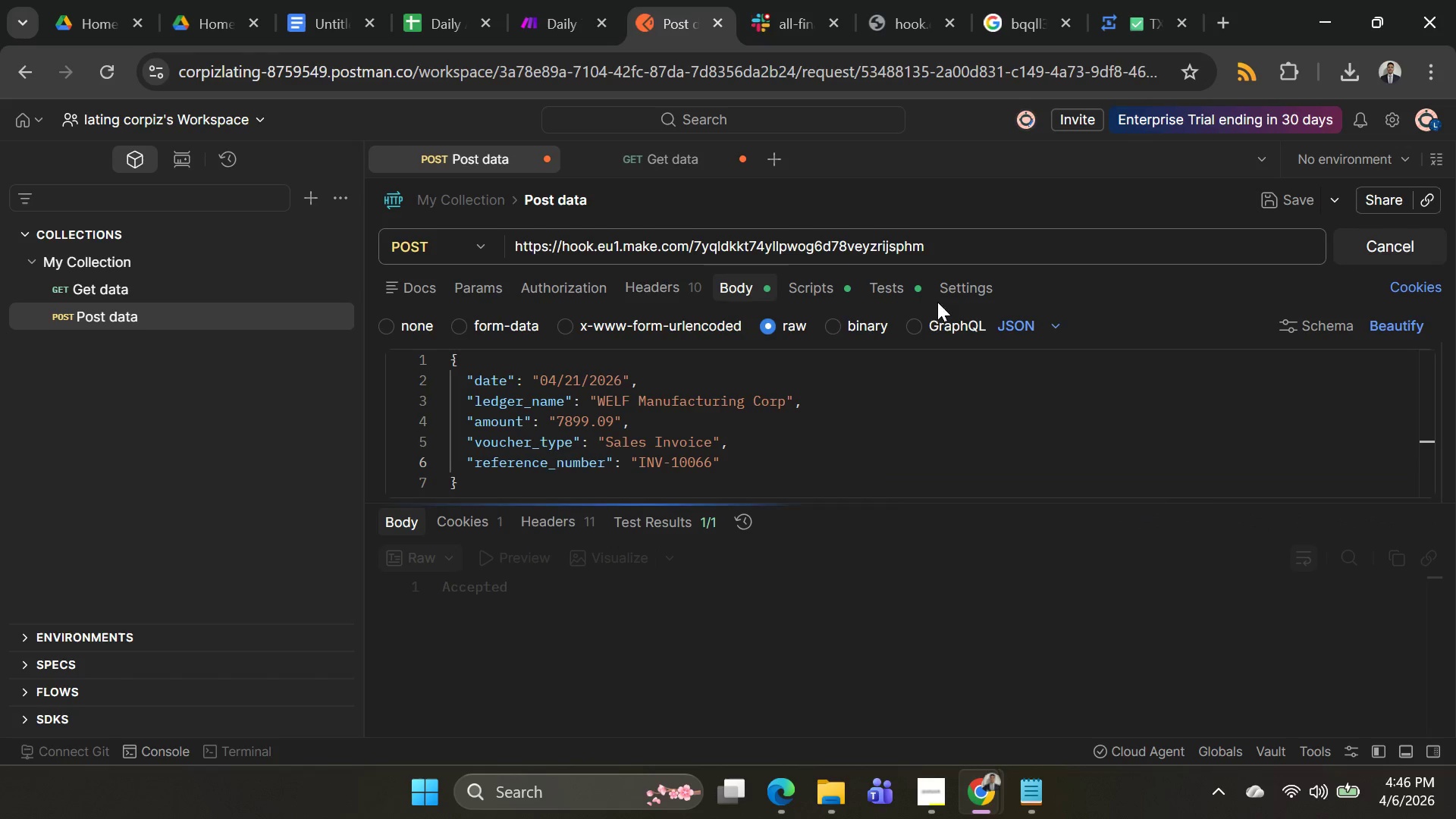 
mouse_move([433, 5])
 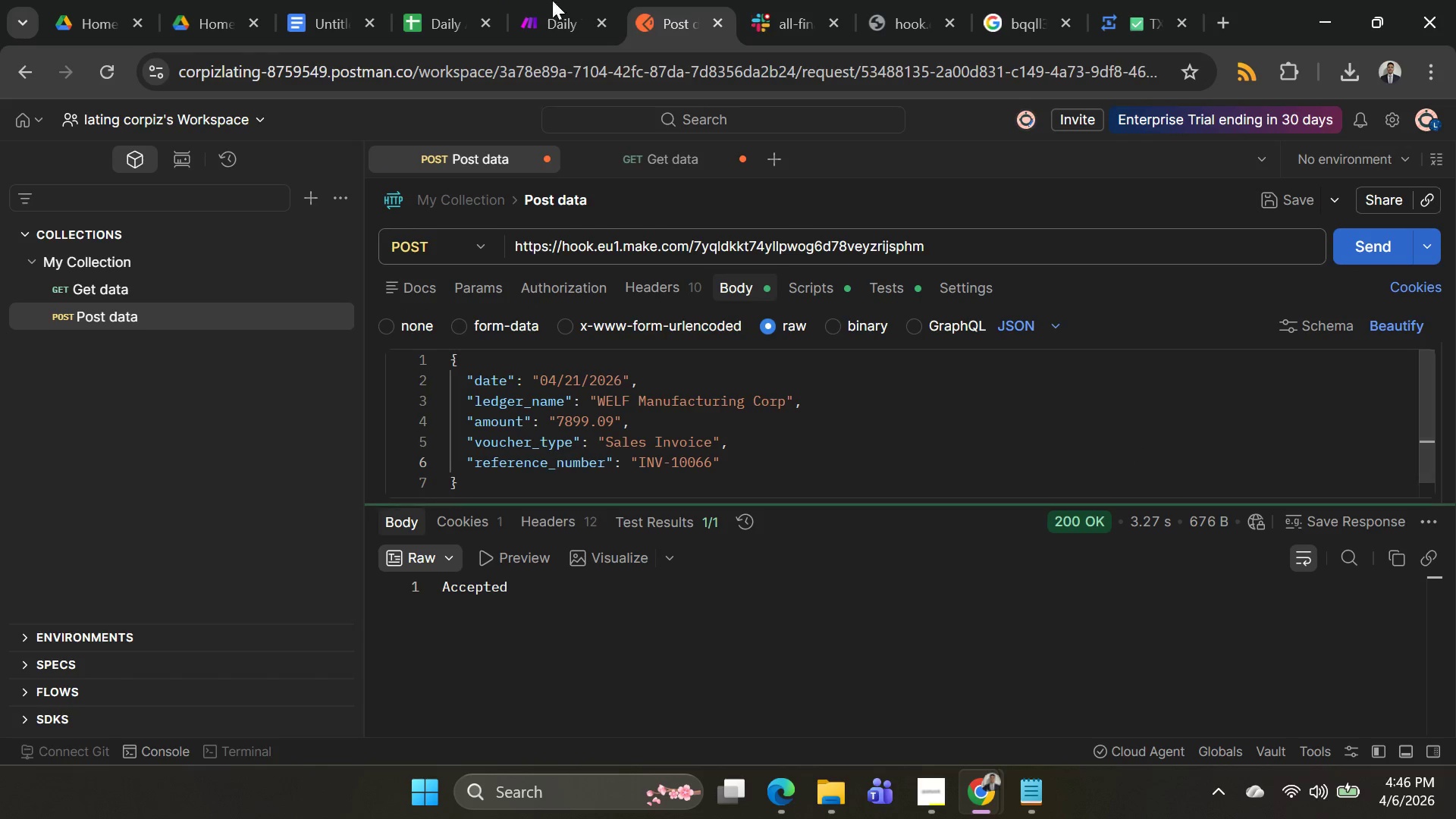 
left_click([533, 34])
 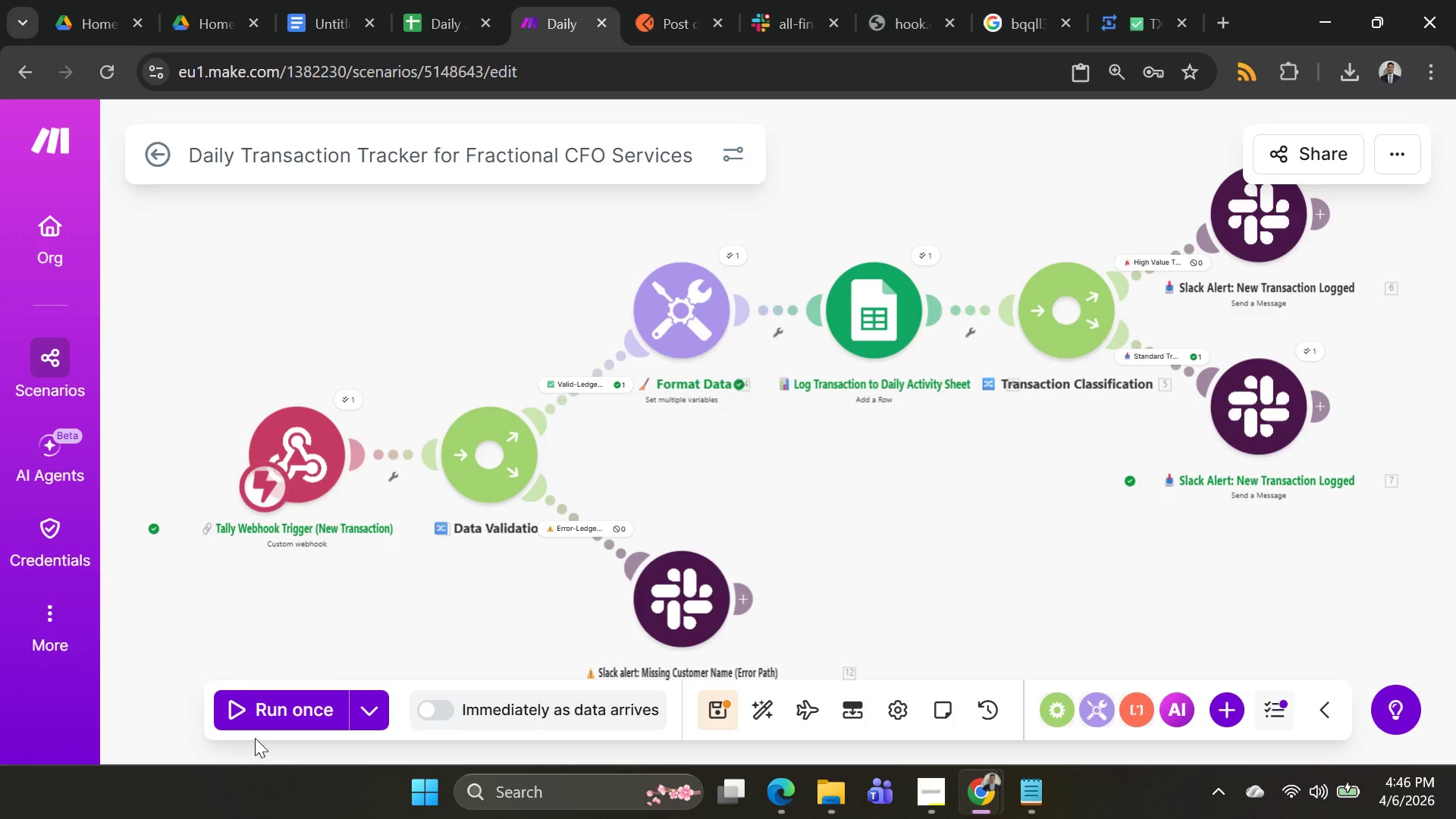 
left_click([255, 738])
 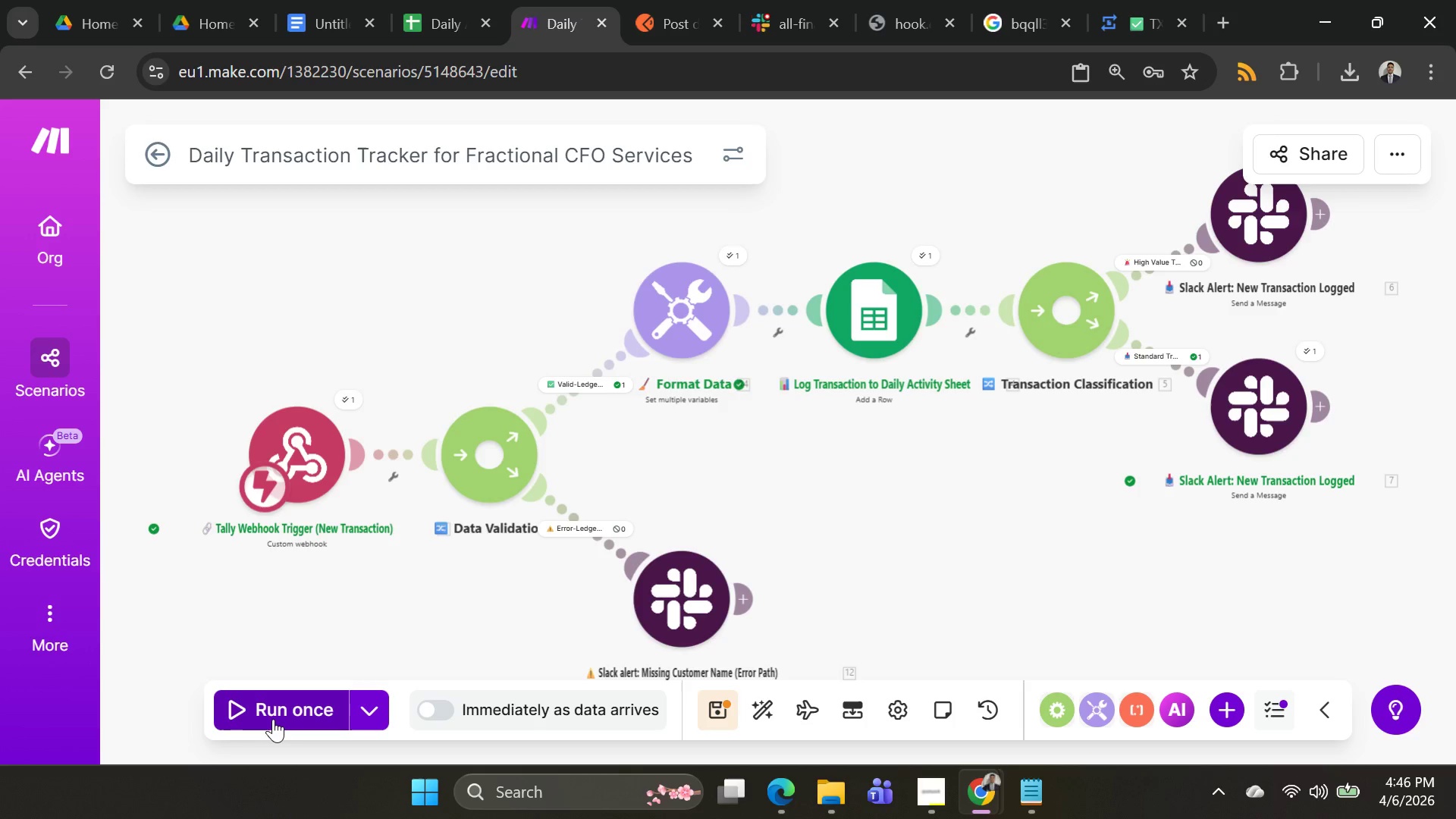 
left_click([273, 719])
 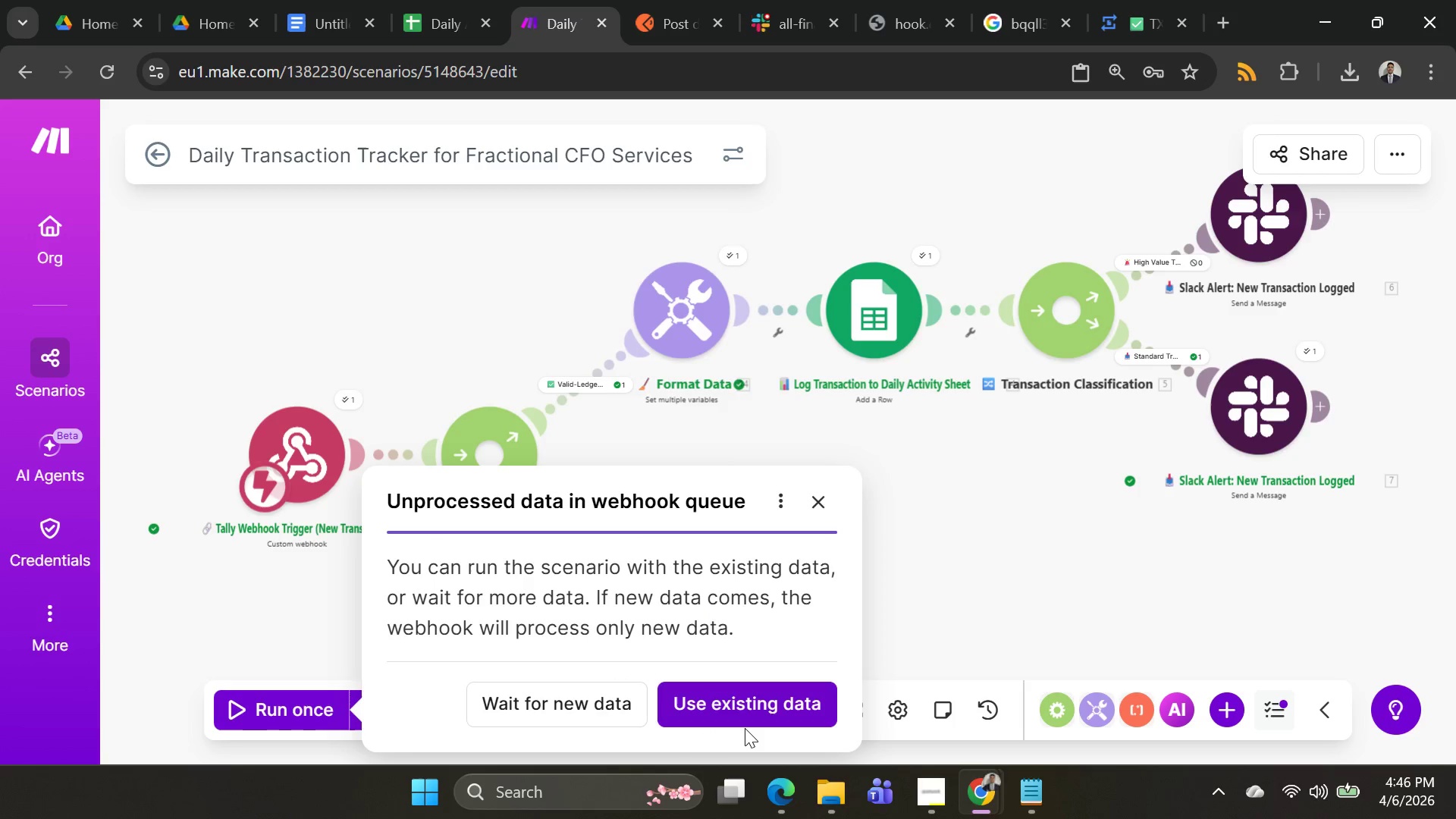 
left_click([753, 707])
 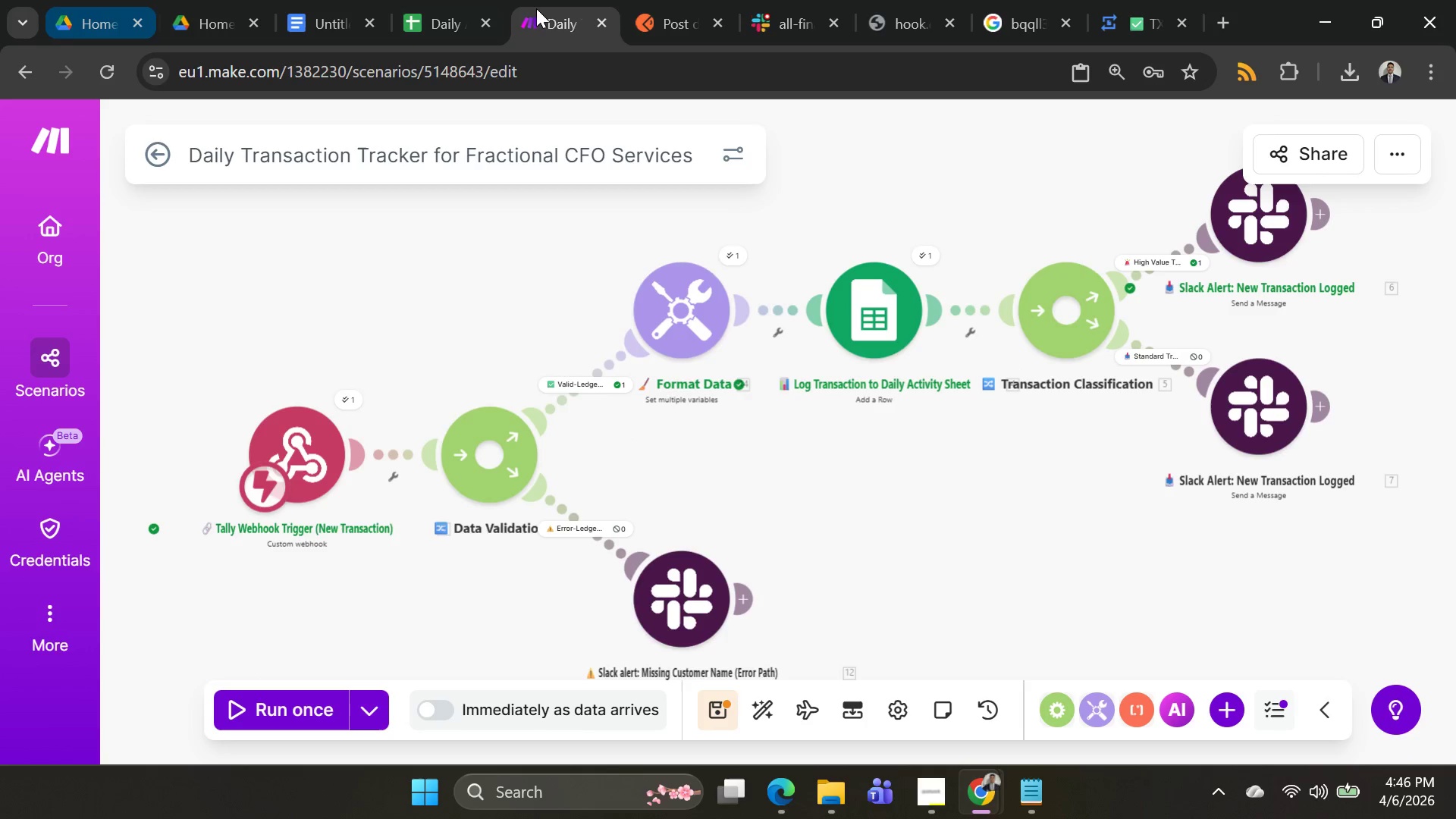 
wait(5.03)
 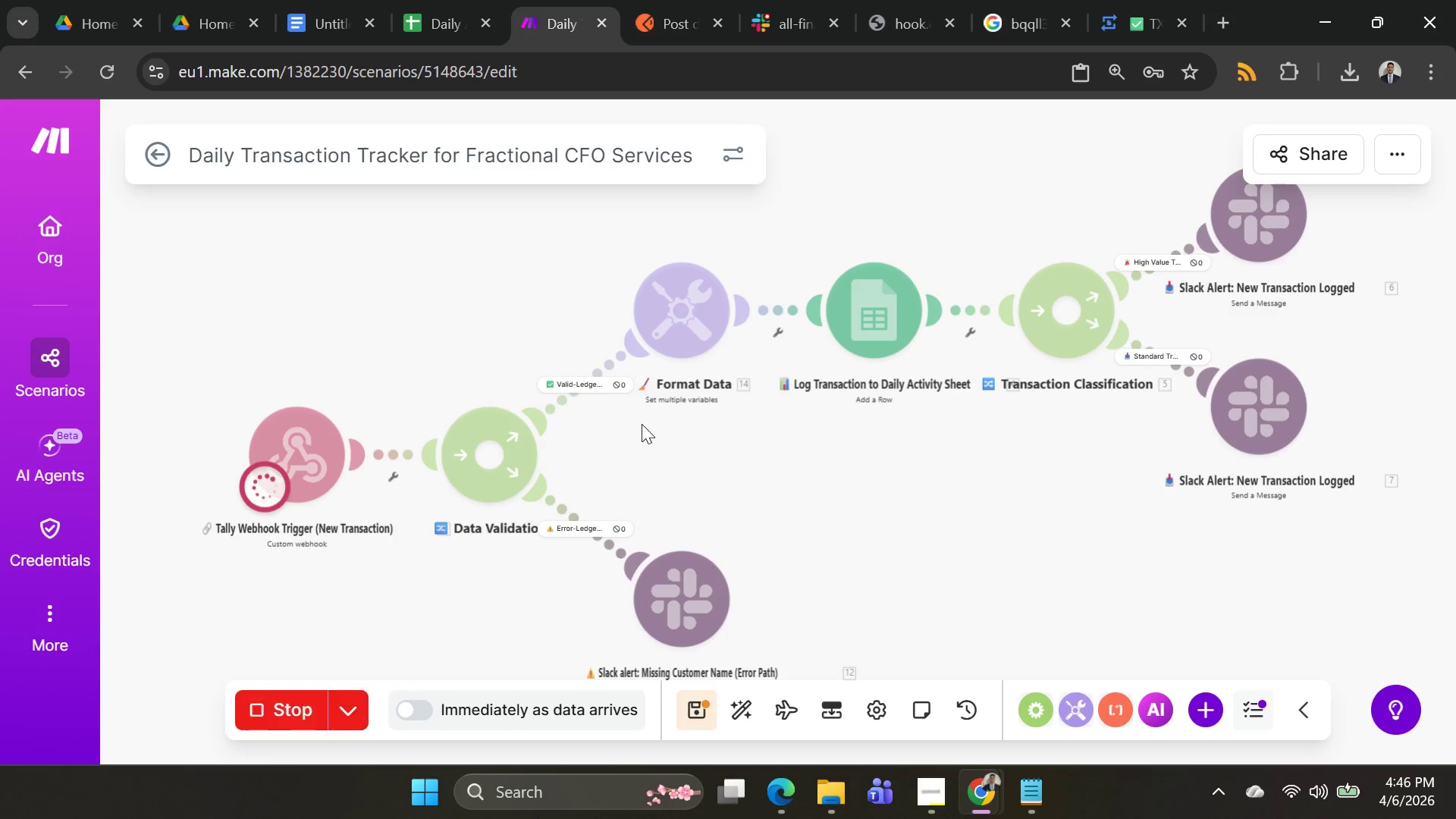 
left_click([454, 27])
 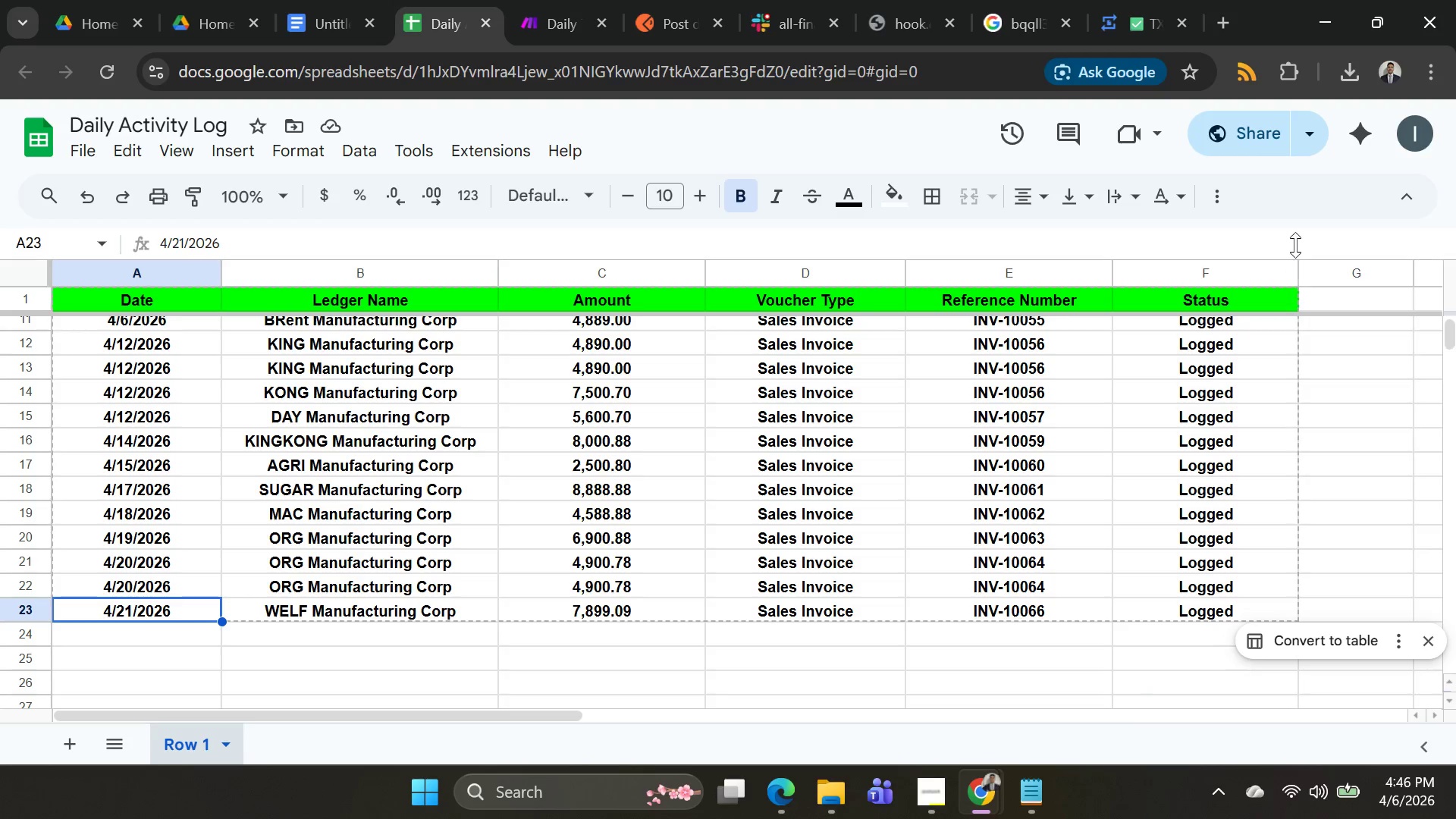 
left_click([1295, 235])
 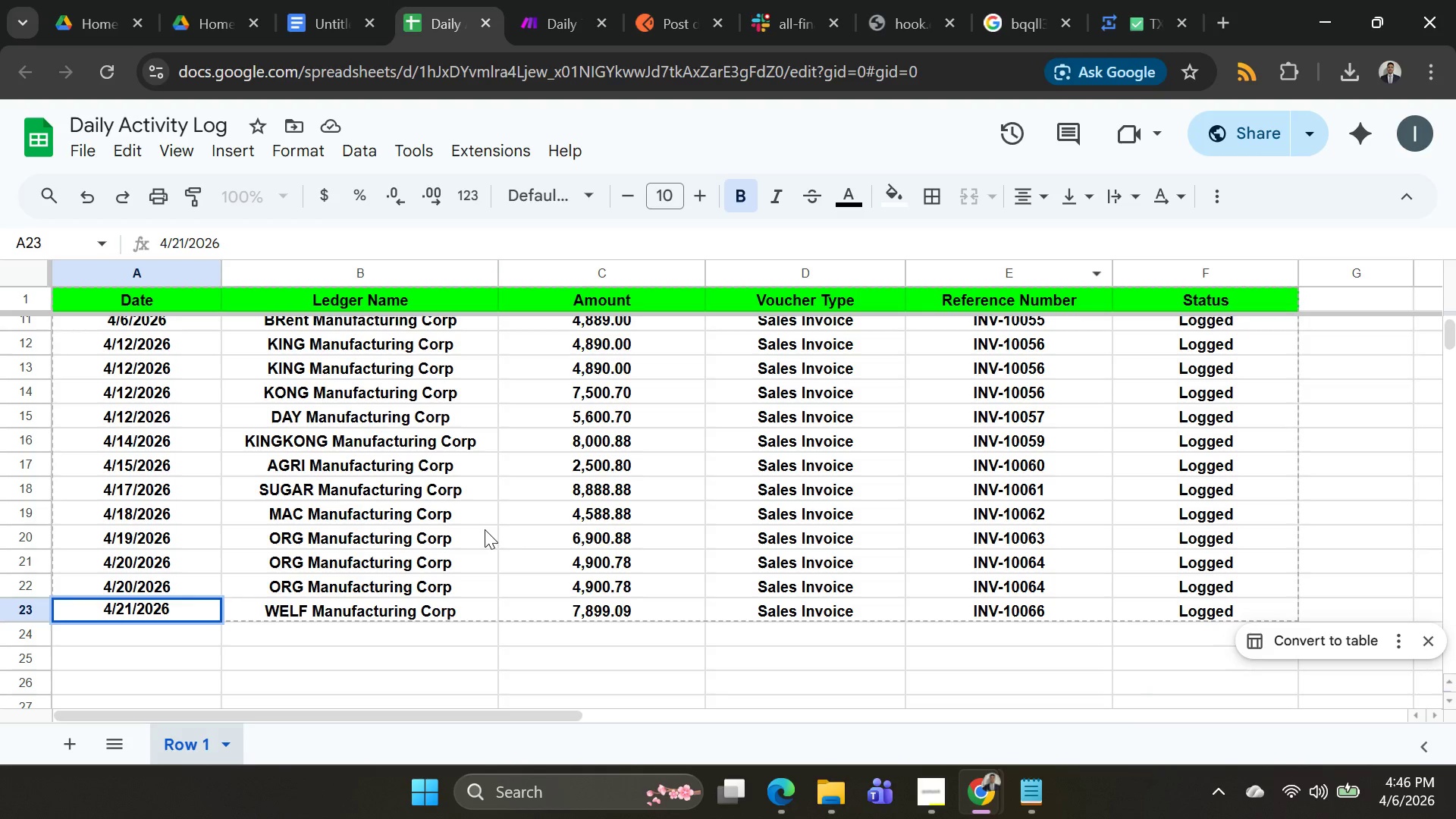 
scroll: coordinate [510, 532], scroll_direction: none, amount: 0.0
 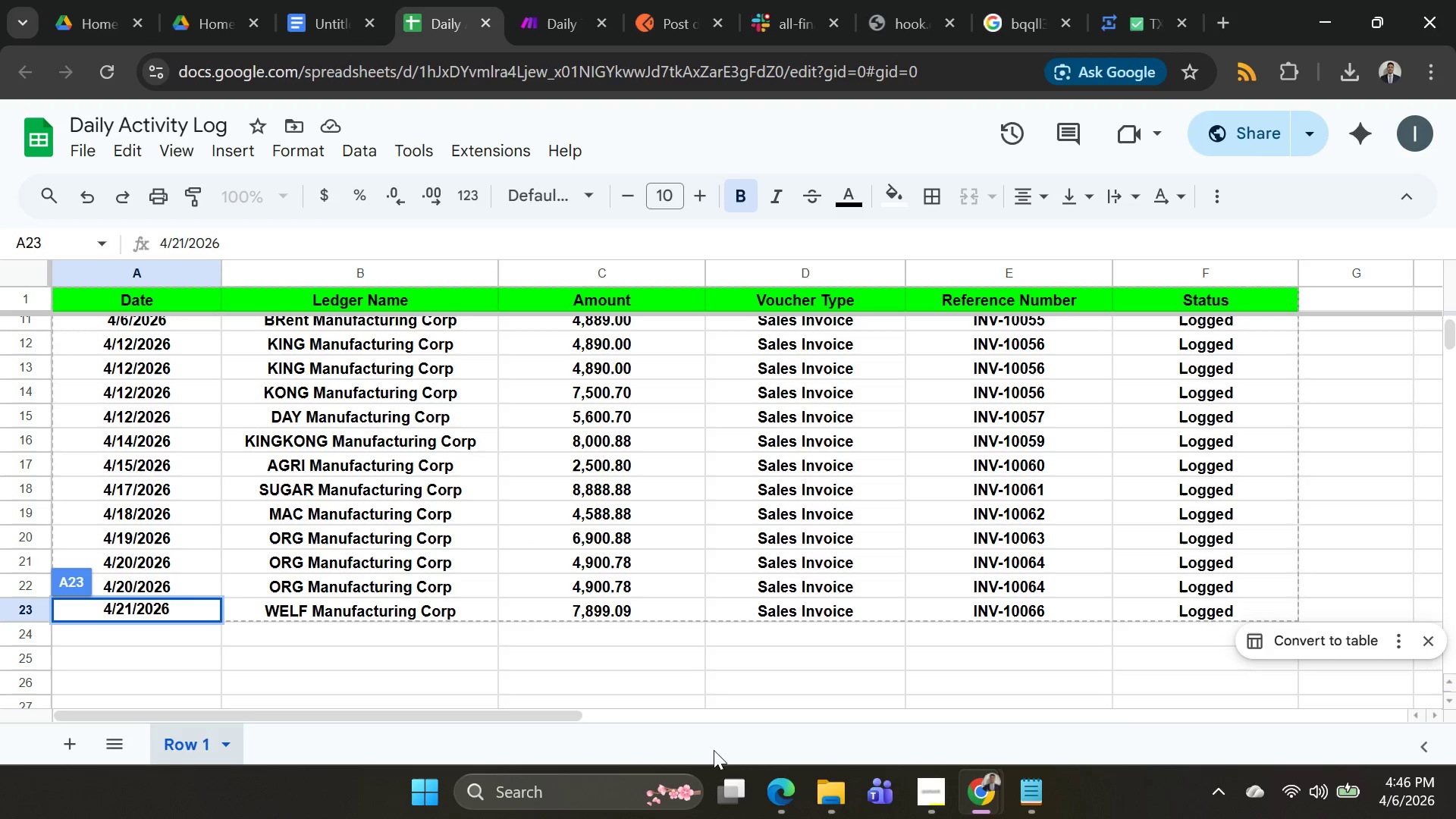 
left_click([679, 632])
 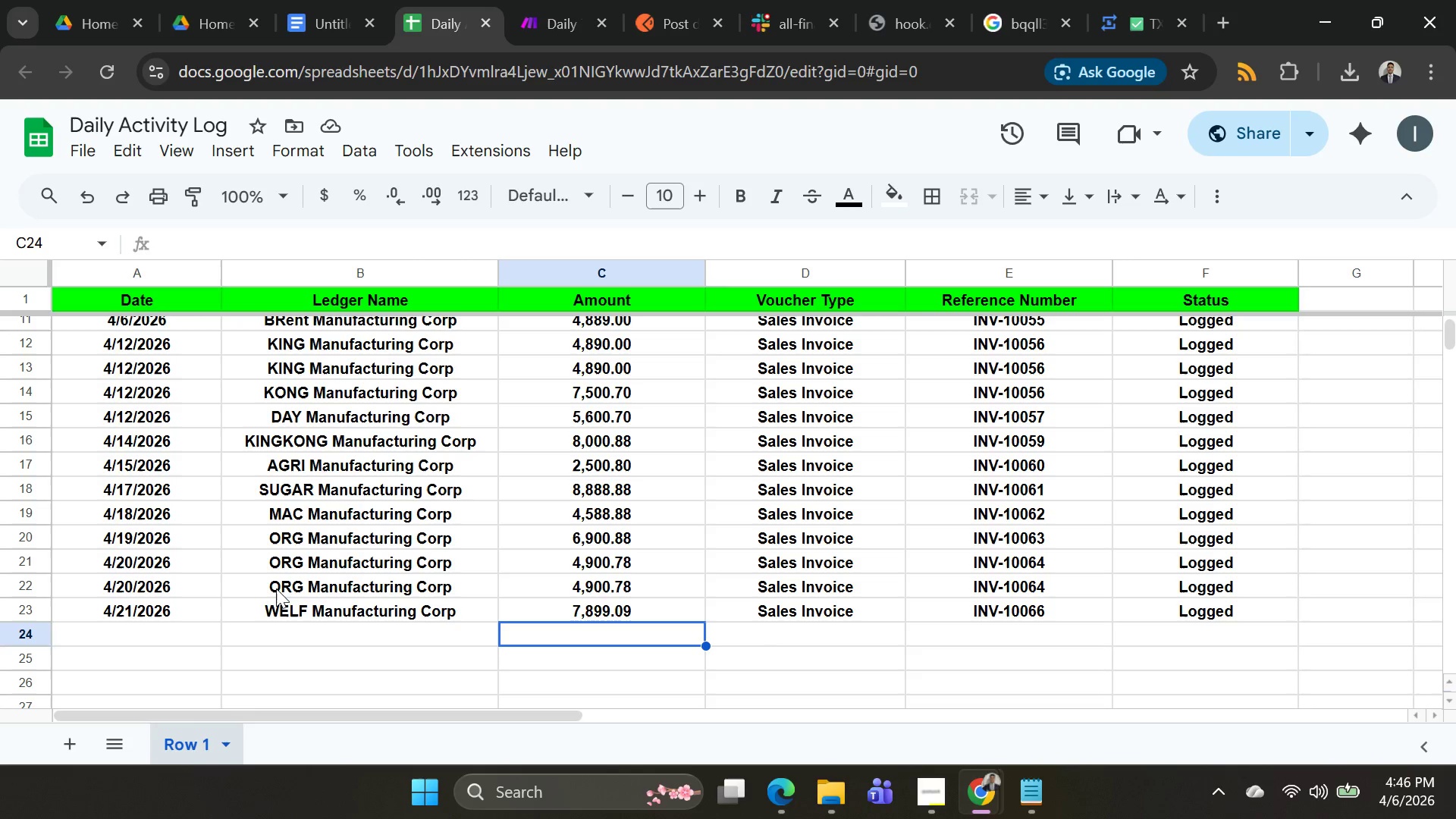 
scroll: coordinate [482, 505], scroll_direction: up, amount: 11.0
 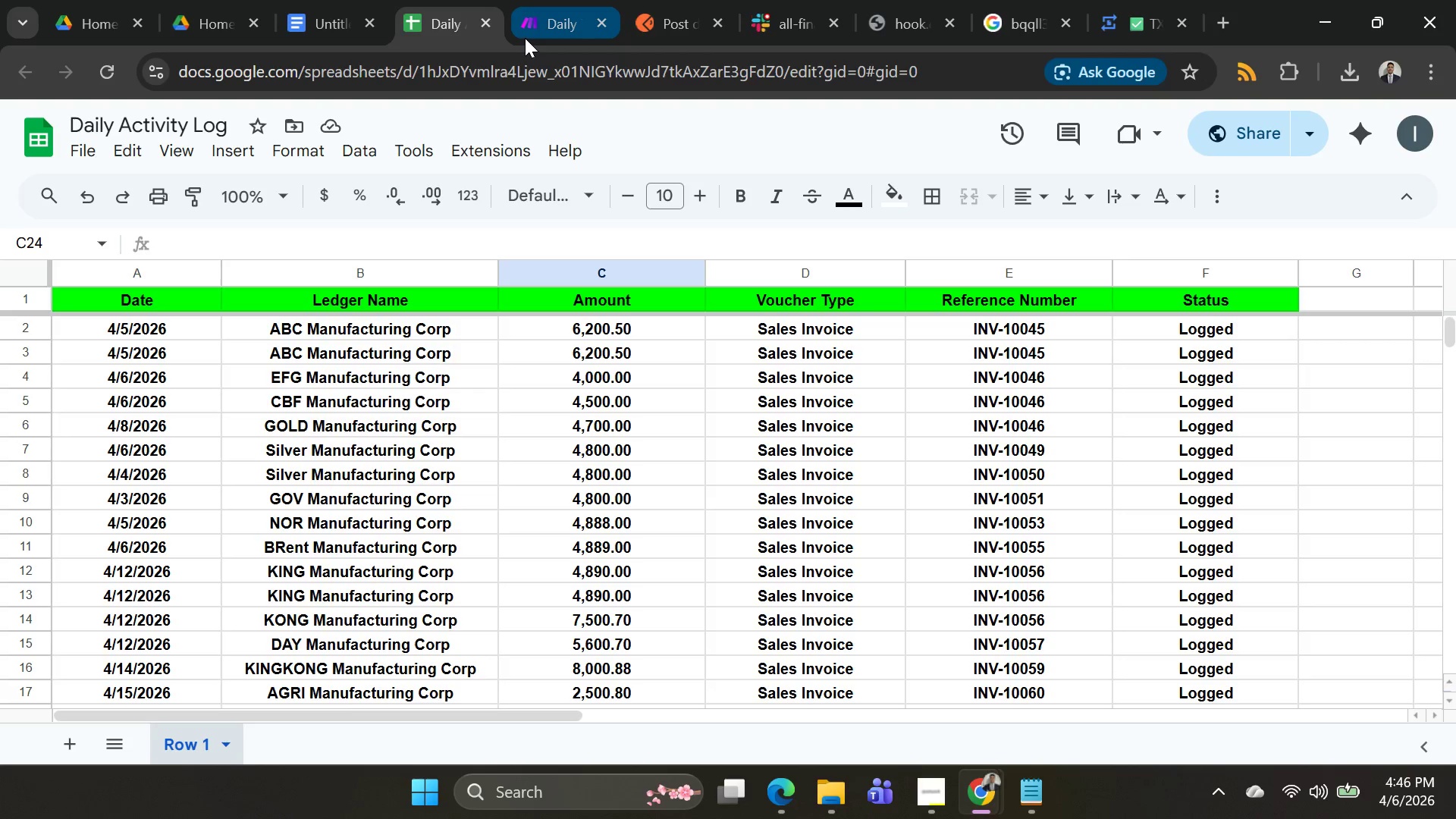 
left_click([525, 38])
 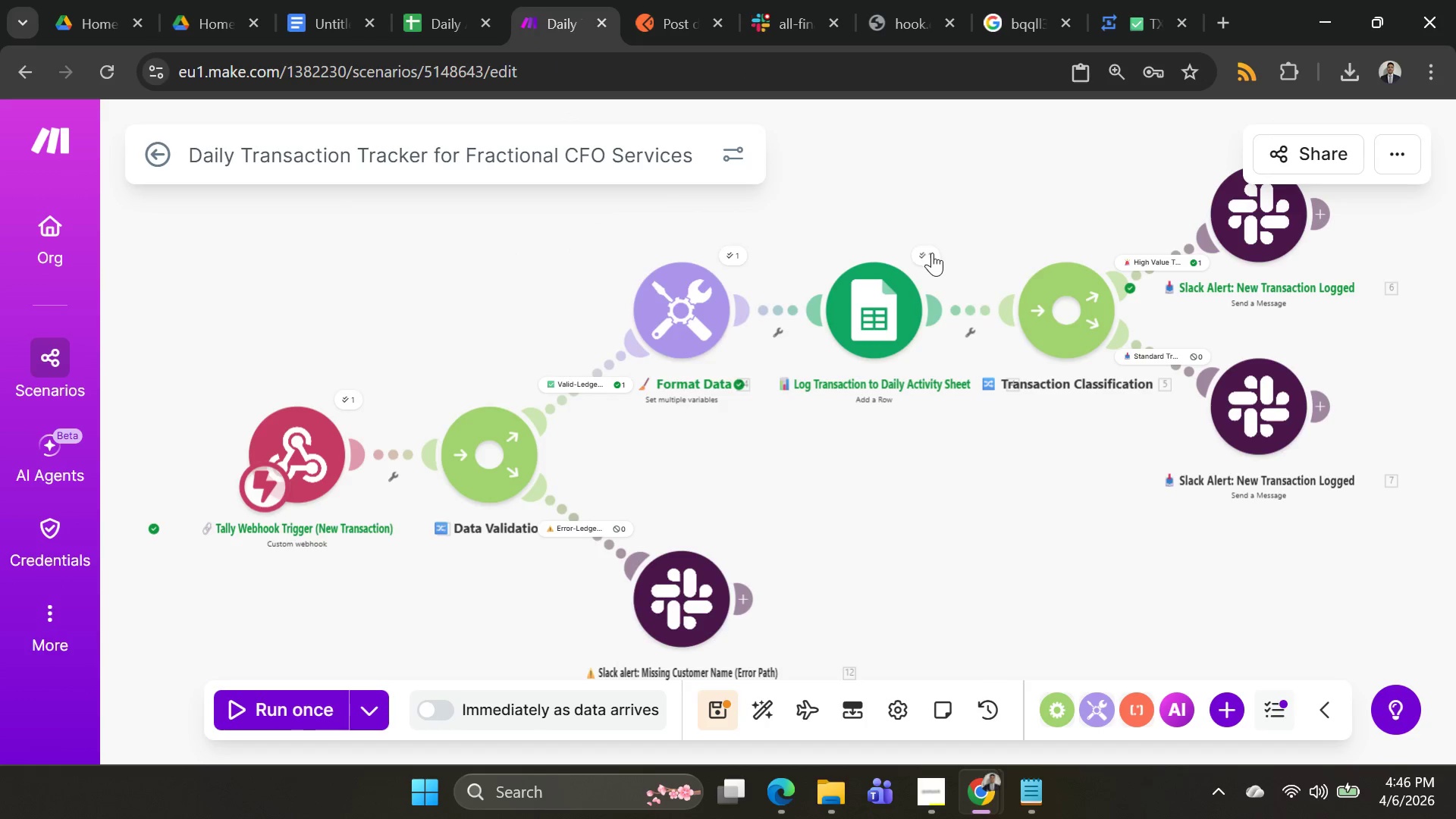 
left_click([932, 253])
 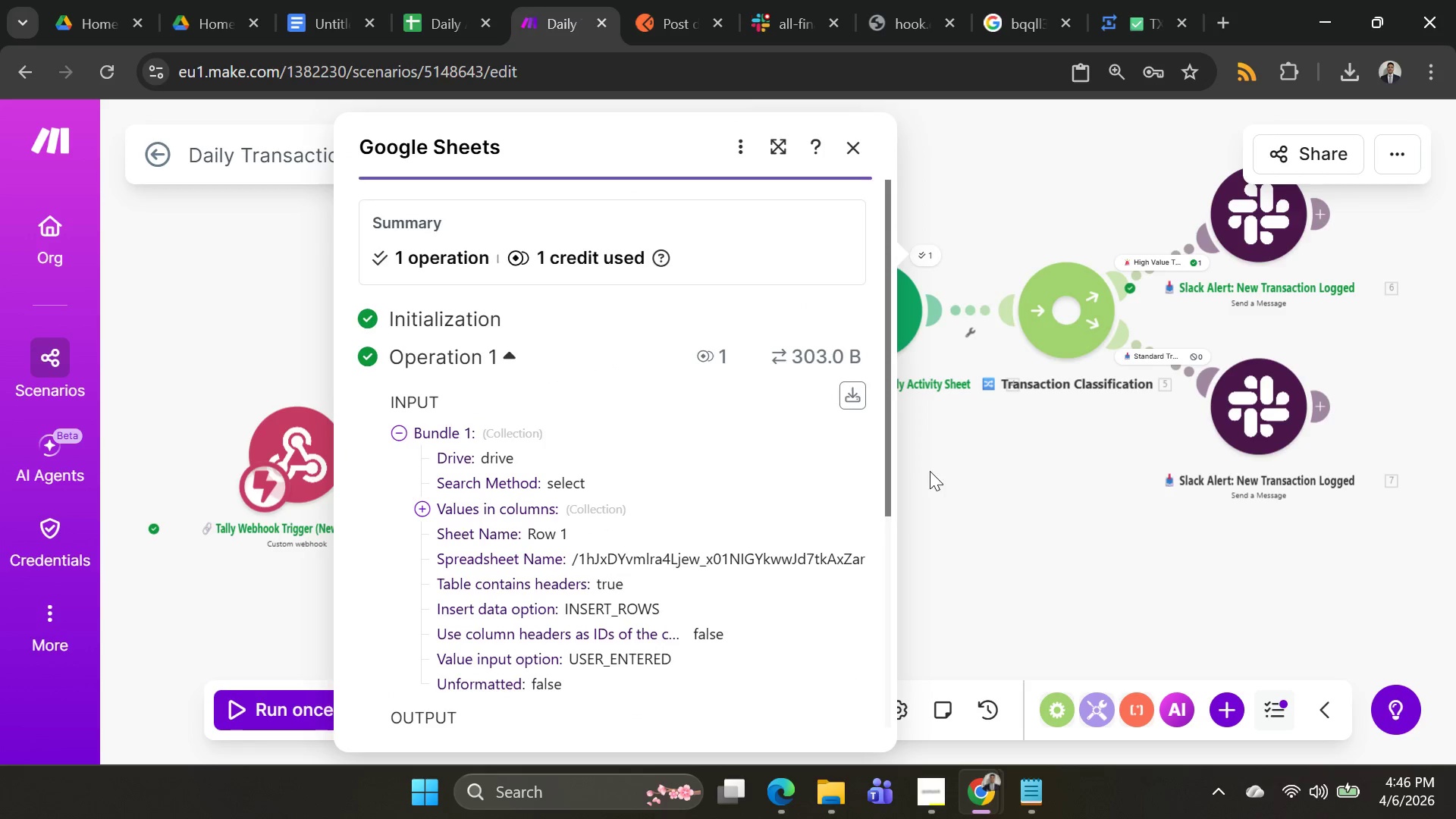 
scroll: coordinate [934, 478], scroll_direction: down, amount: 2.0
 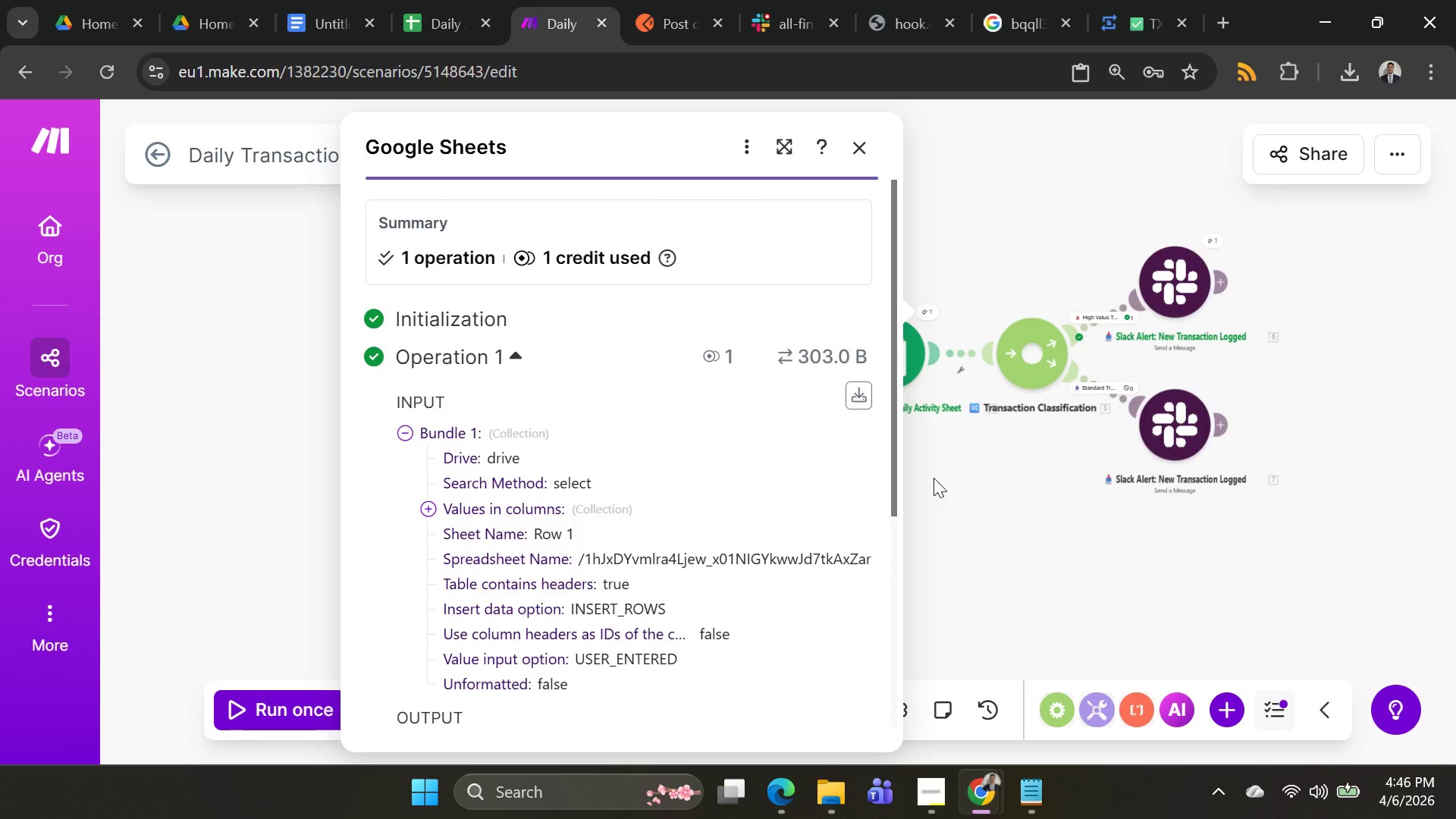 
left_click([937, 478])
 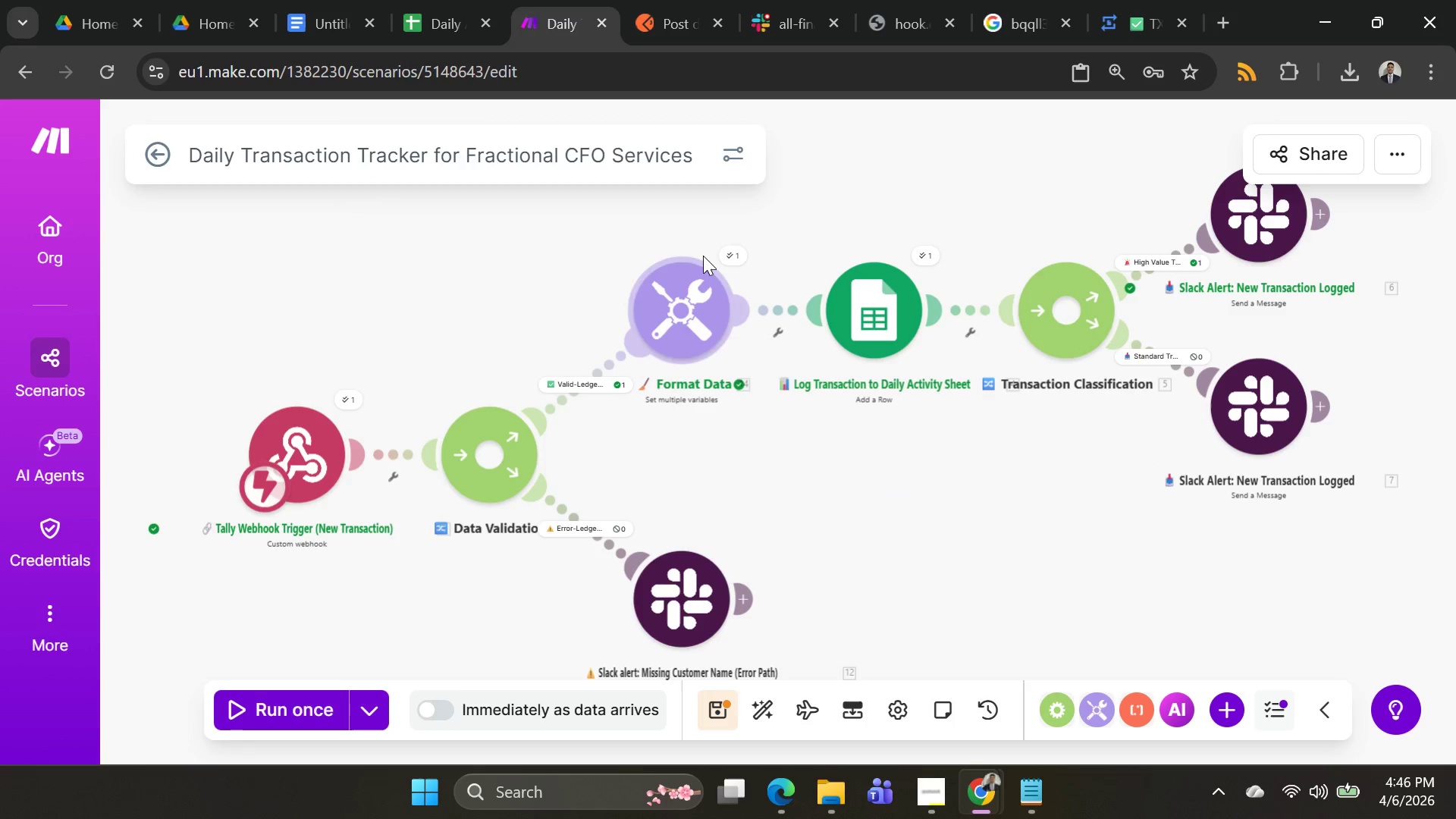 
scroll: coordinate [934, 478], scroll_direction: up, amount: 2.0
 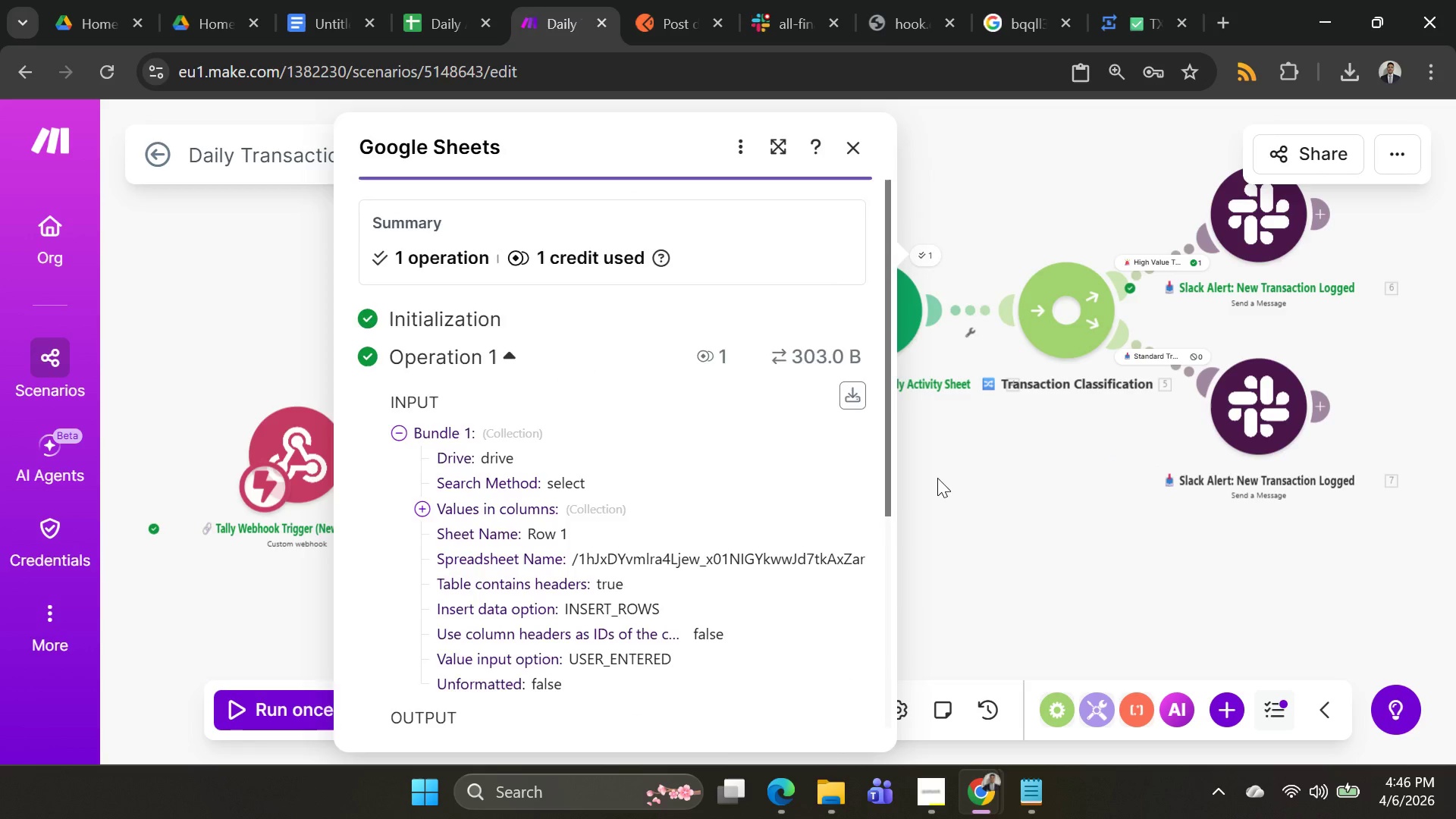 
left_click([727, 249])
 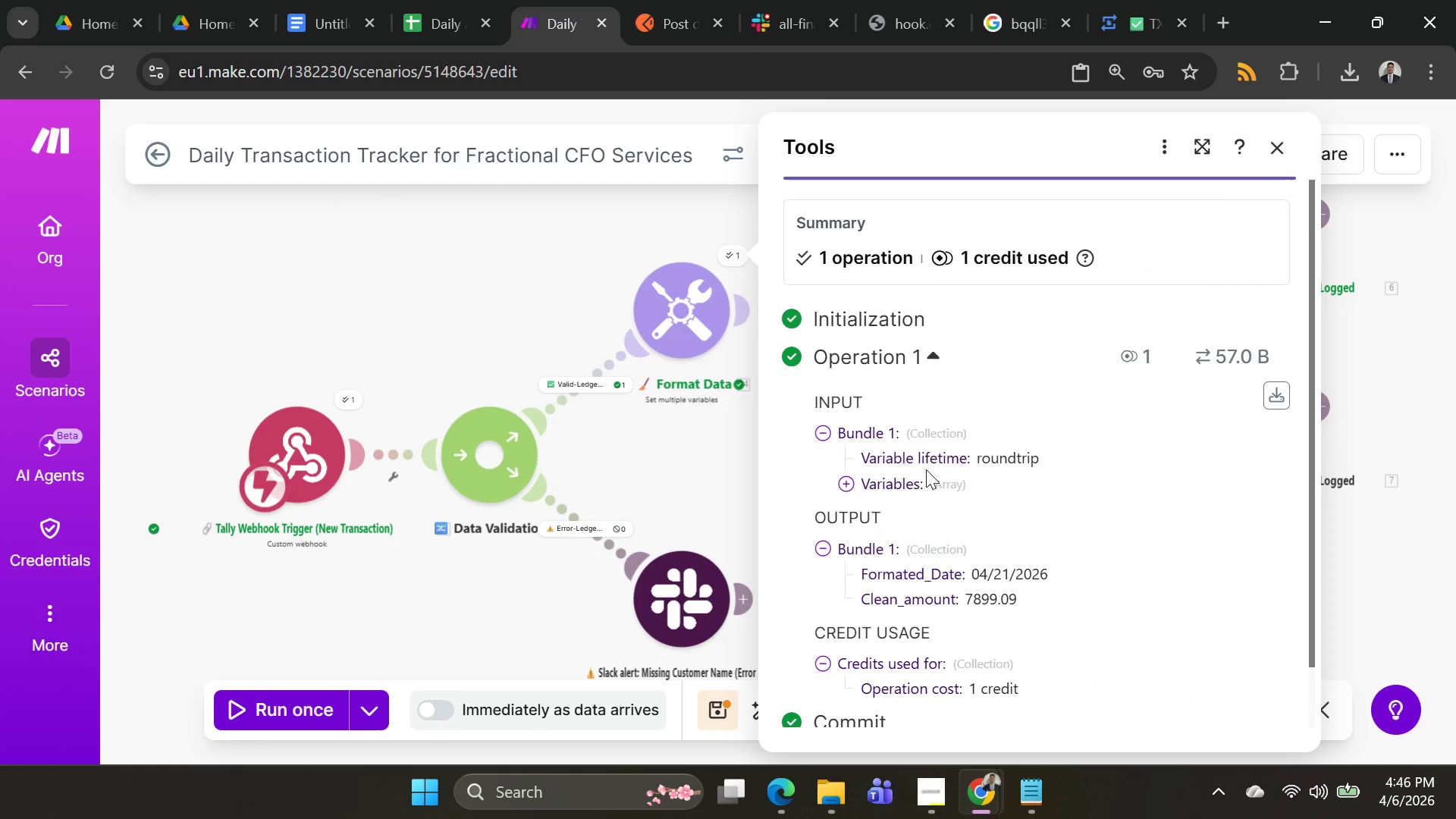 
scroll: coordinate [935, 494], scroll_direction: down, amount: 3.0
 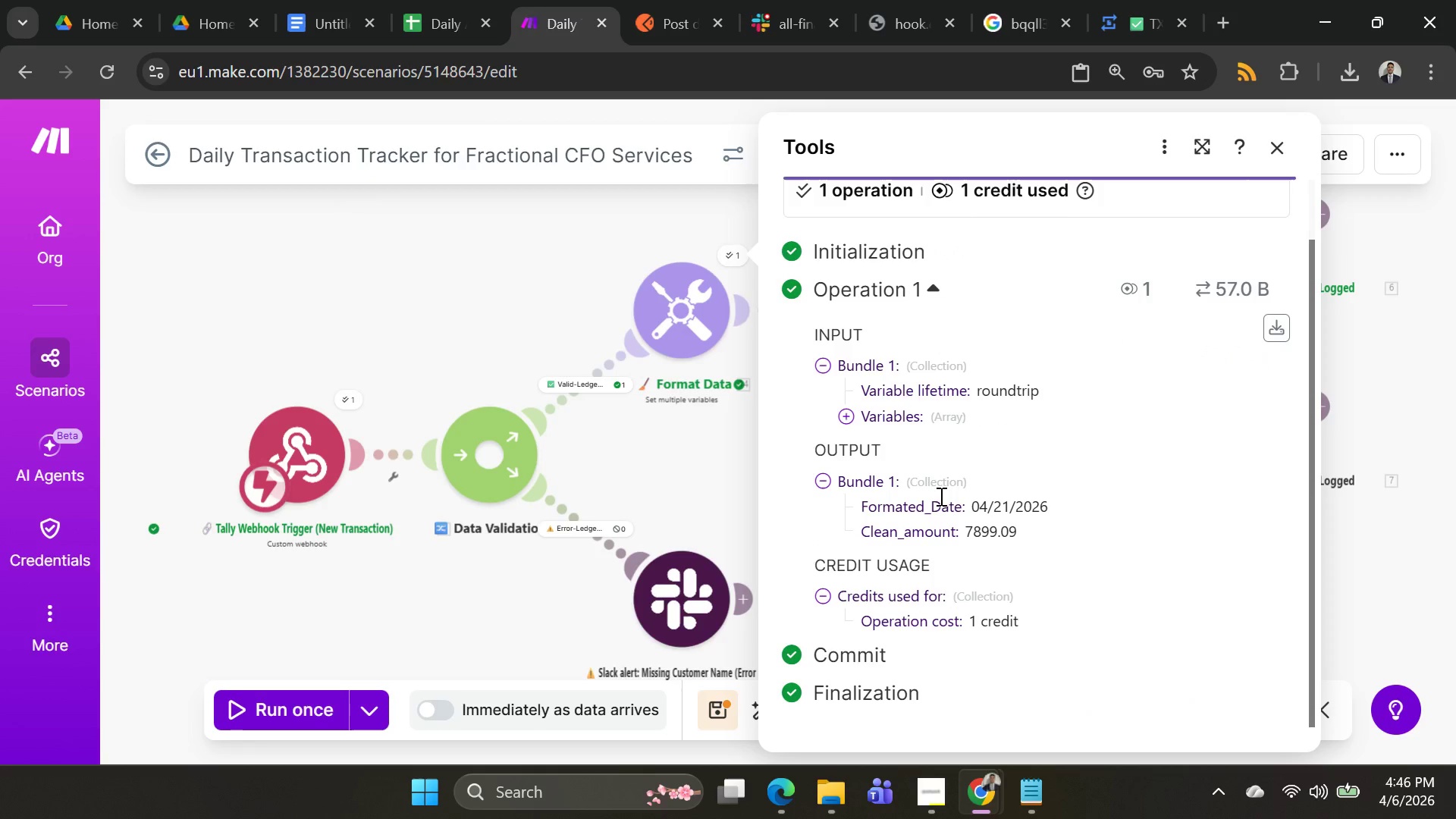 
scroll: coordinate [940, 492], scroll_direction: up, amount: 3.0
 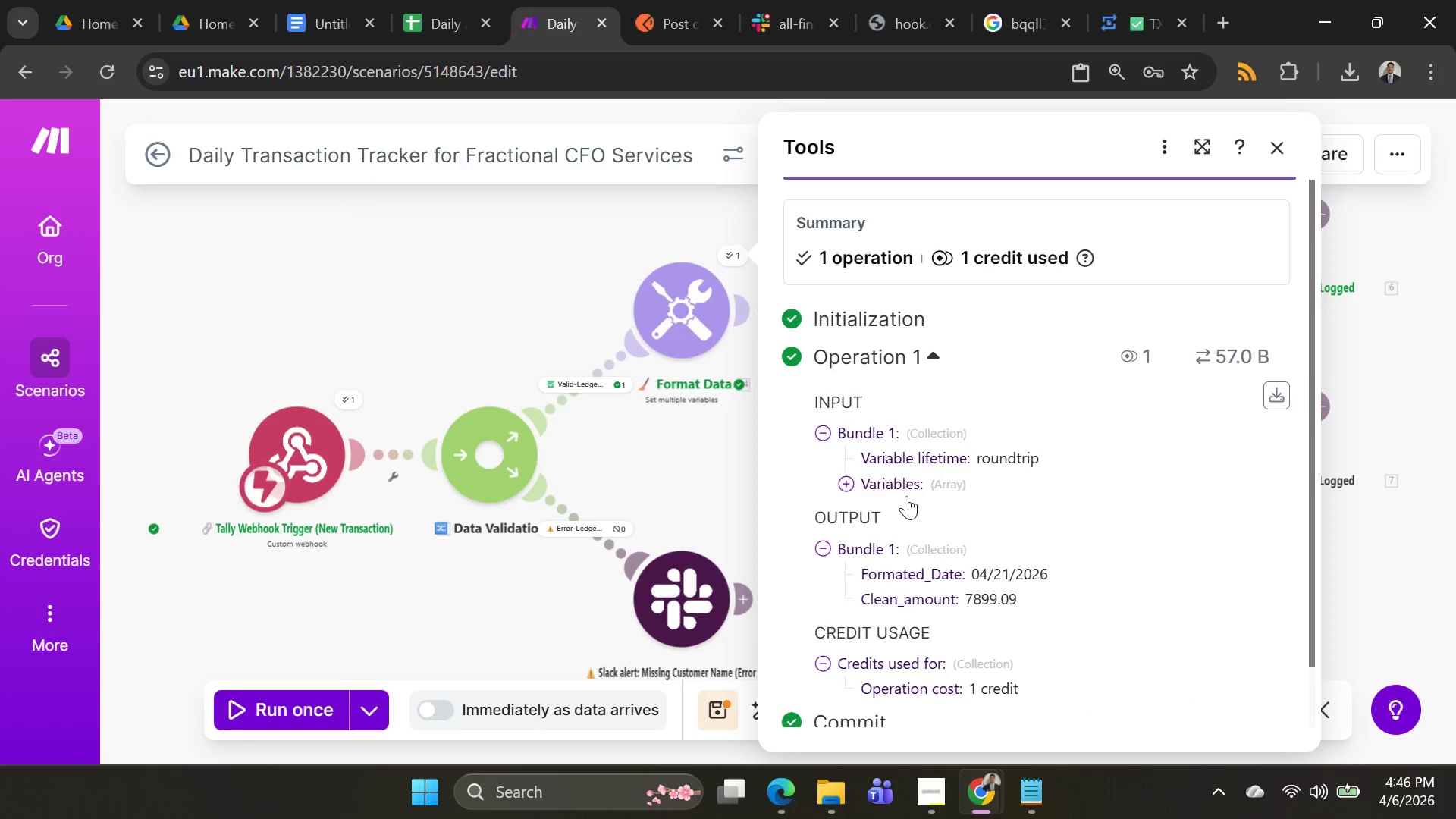 
scroll: coordinate [924, 514], scroll_direction: down, amount: 3.0
 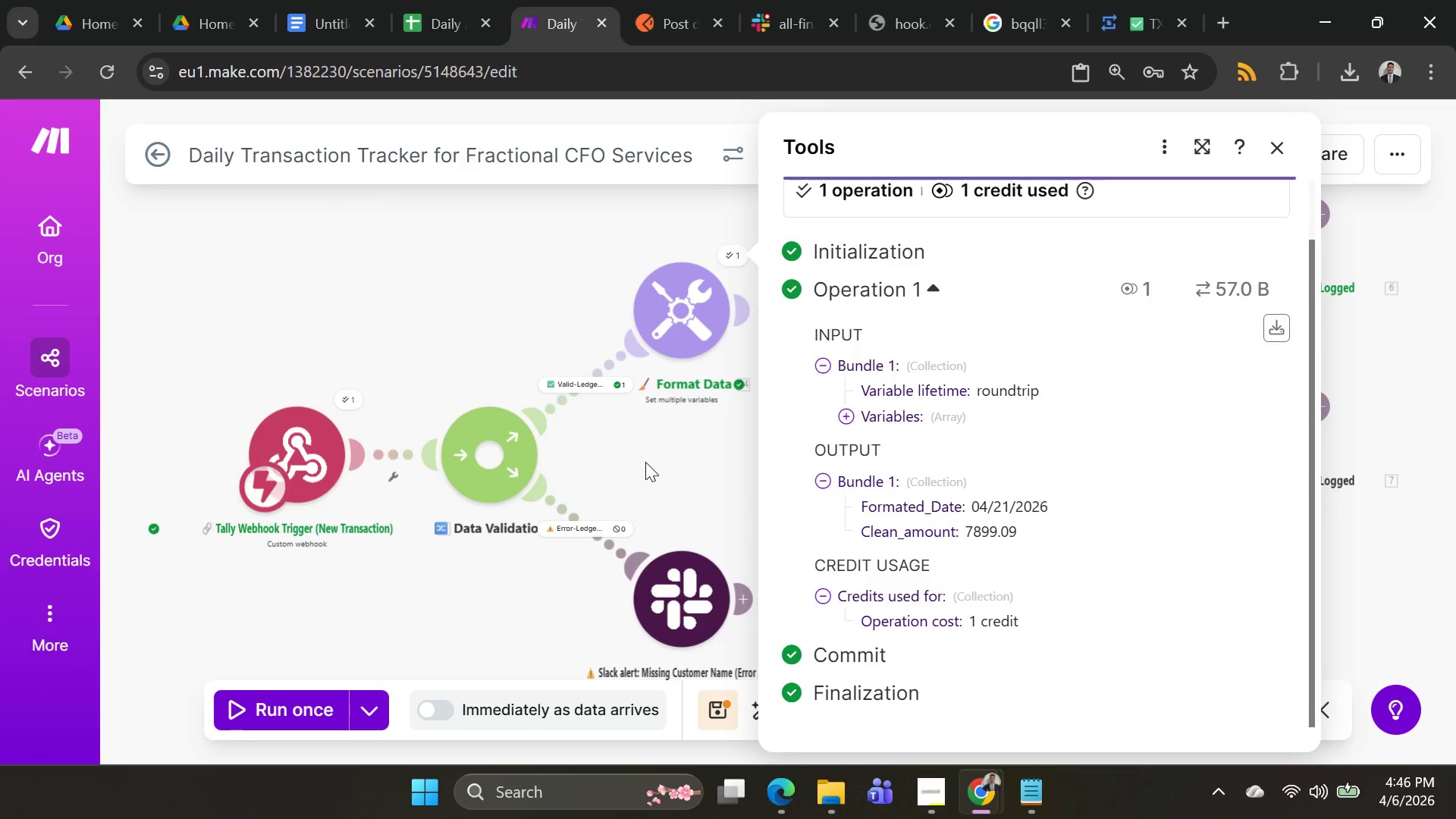 
left_click([645, 462])
 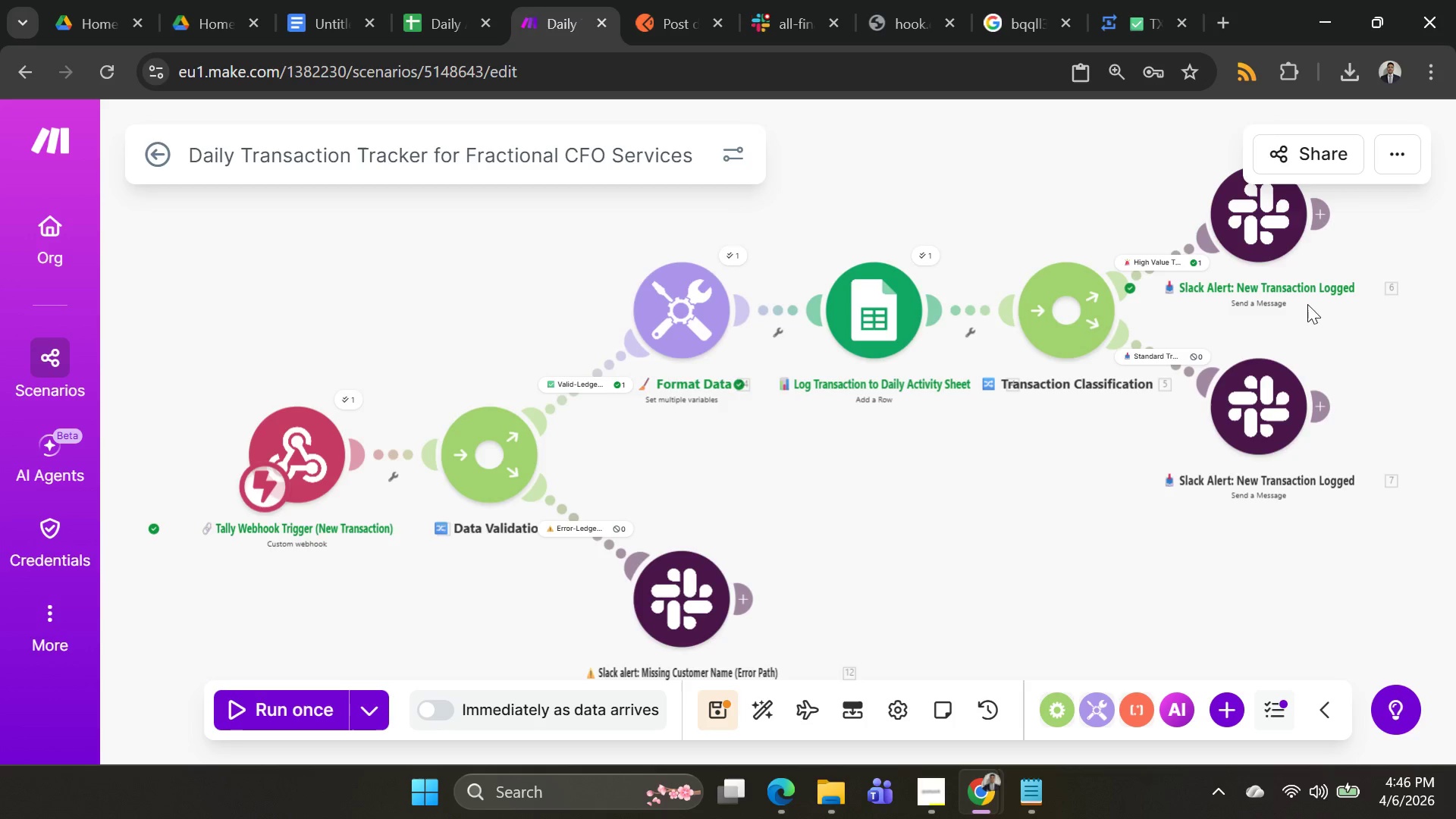 
scroll: coordinate [1294, 329], scroll_direction: down, amount: 2.0
 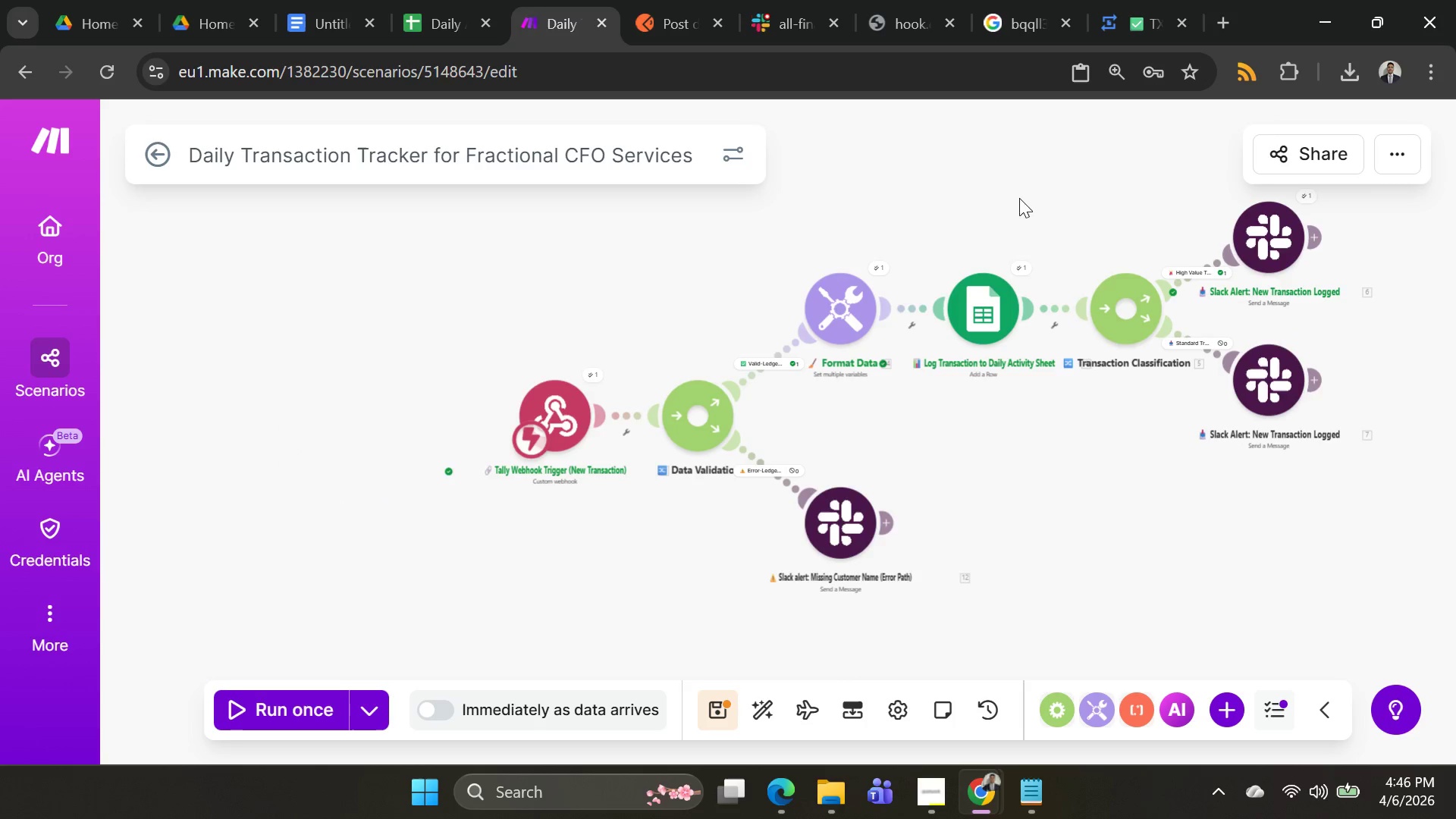 
left_click_drag(start_coordinate=[1019, 198], to_coordinate=[789, 206])
 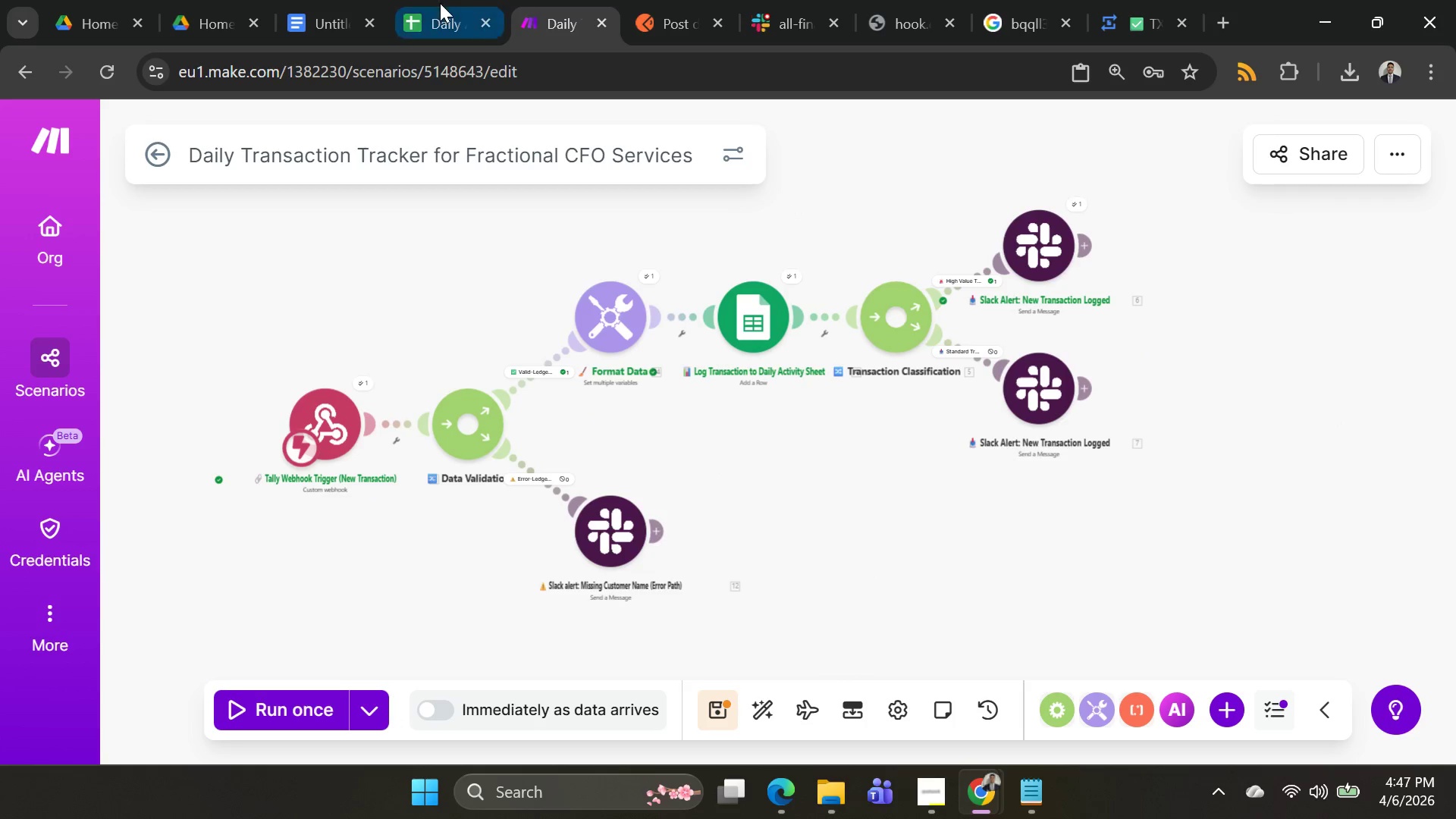 
left_click([437, 7])
 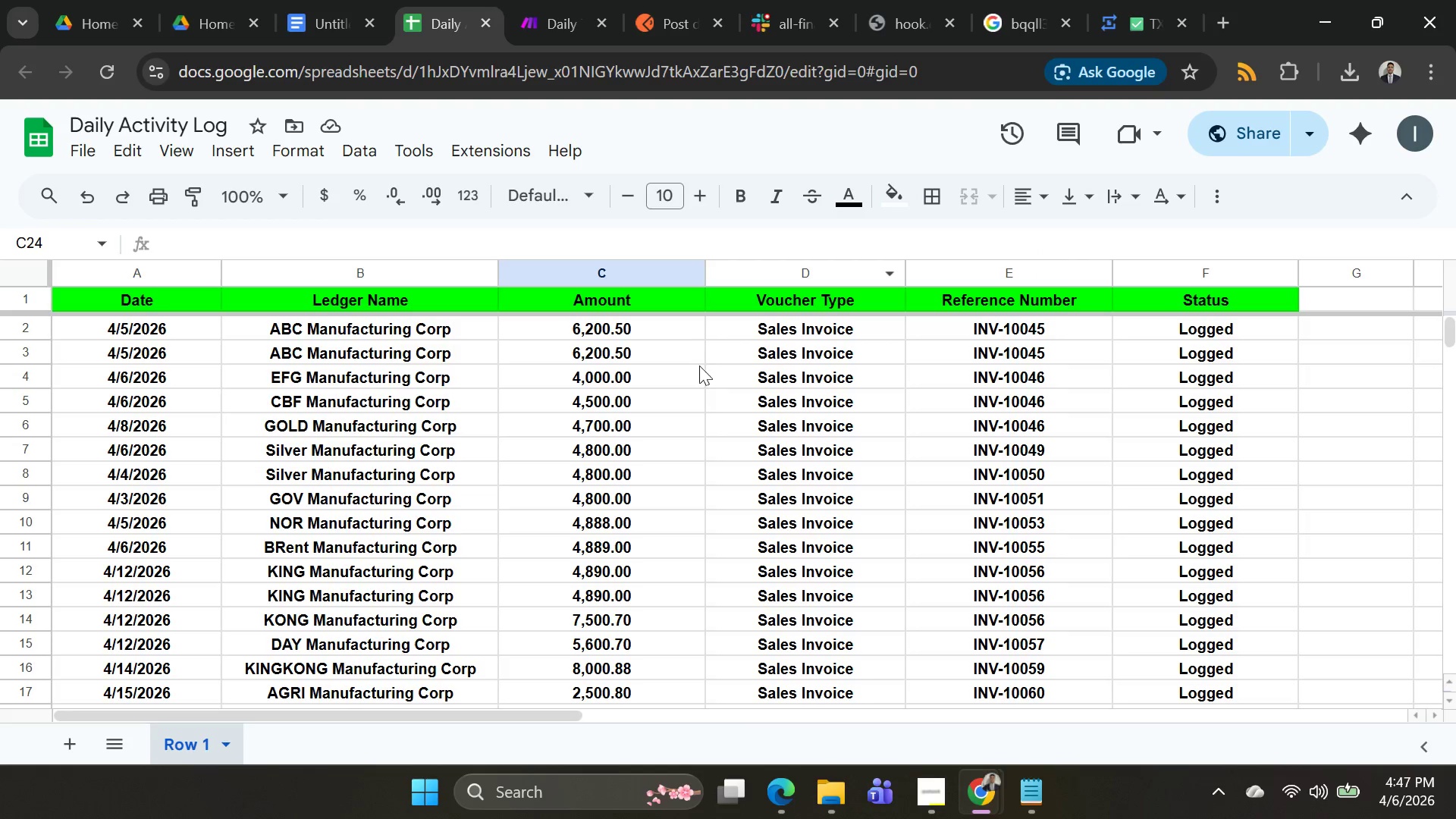 
scroll: coordinate [743, 479], scroll_direction: down, amount: 2.0
 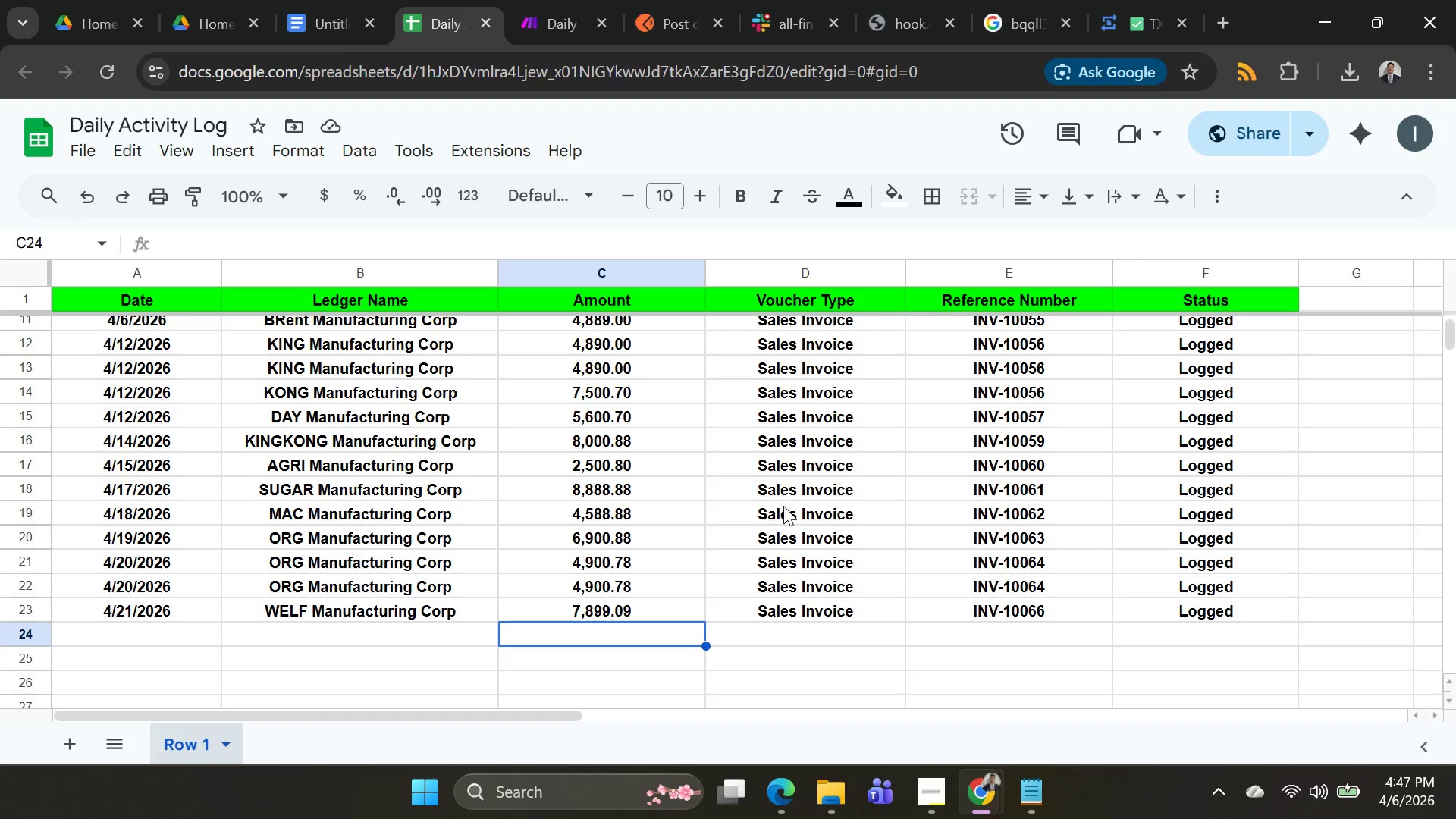 
wait(7.41)
 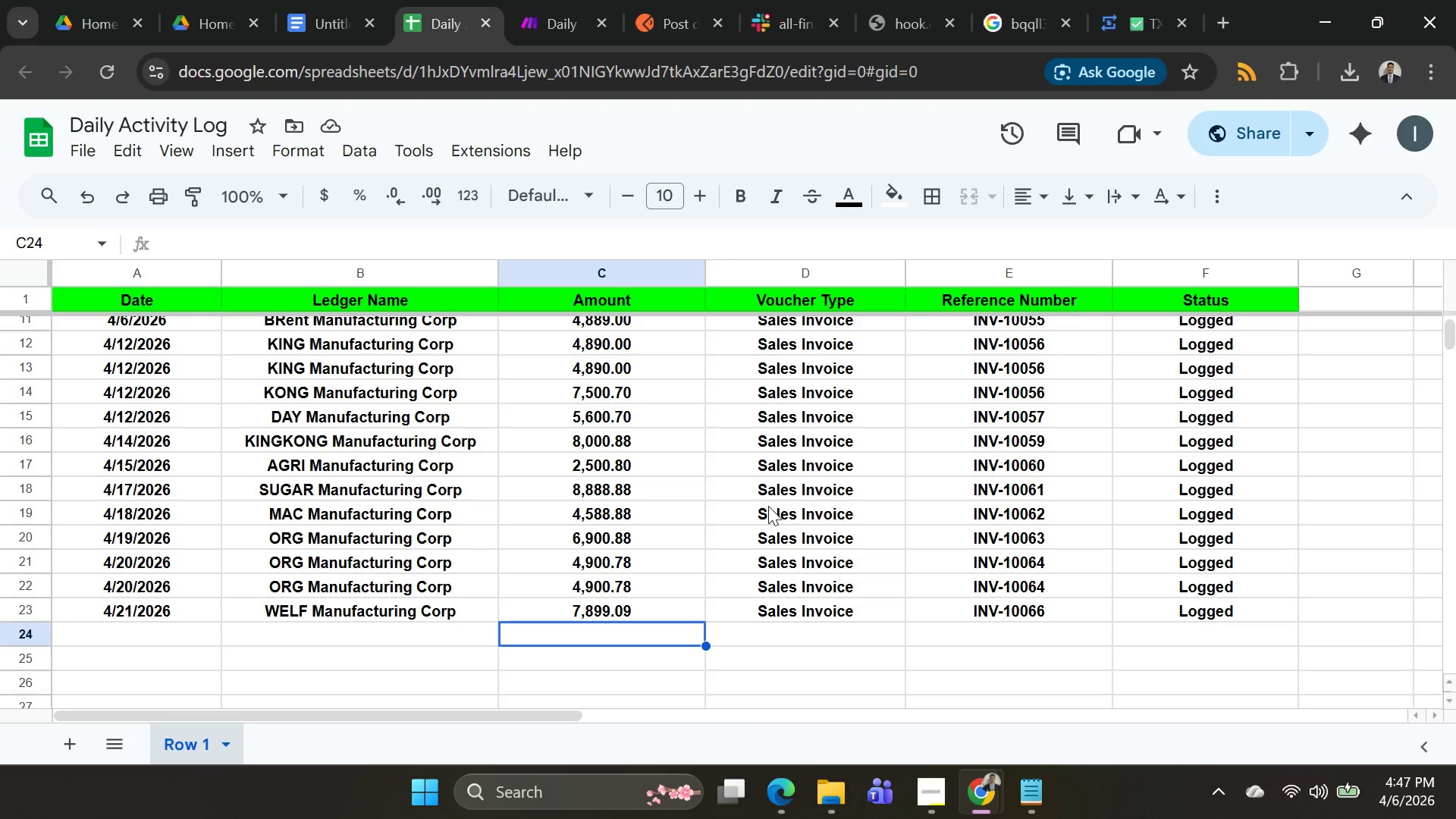 
left_click([331, 17])
 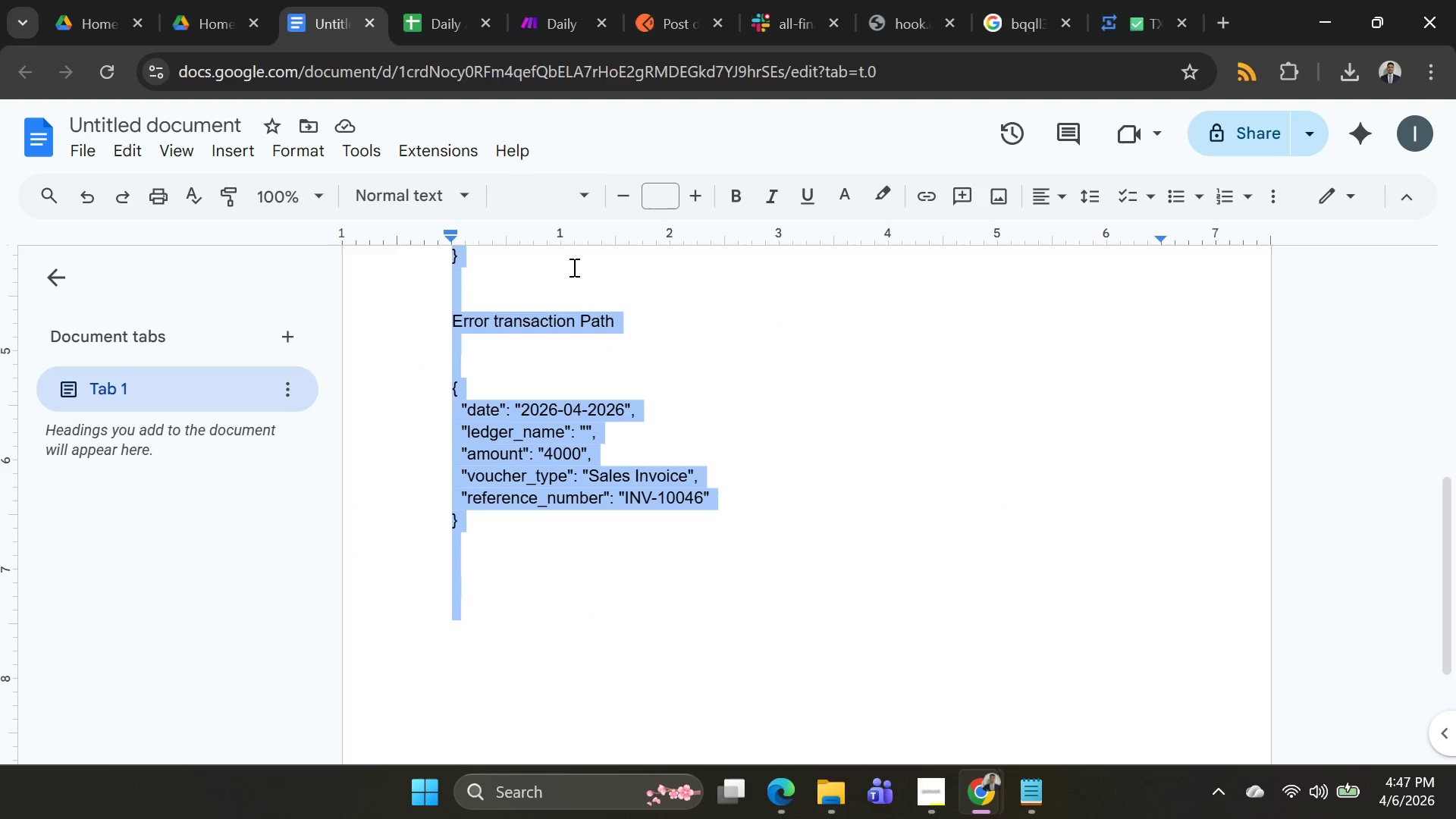 
left_click([726, 366])
 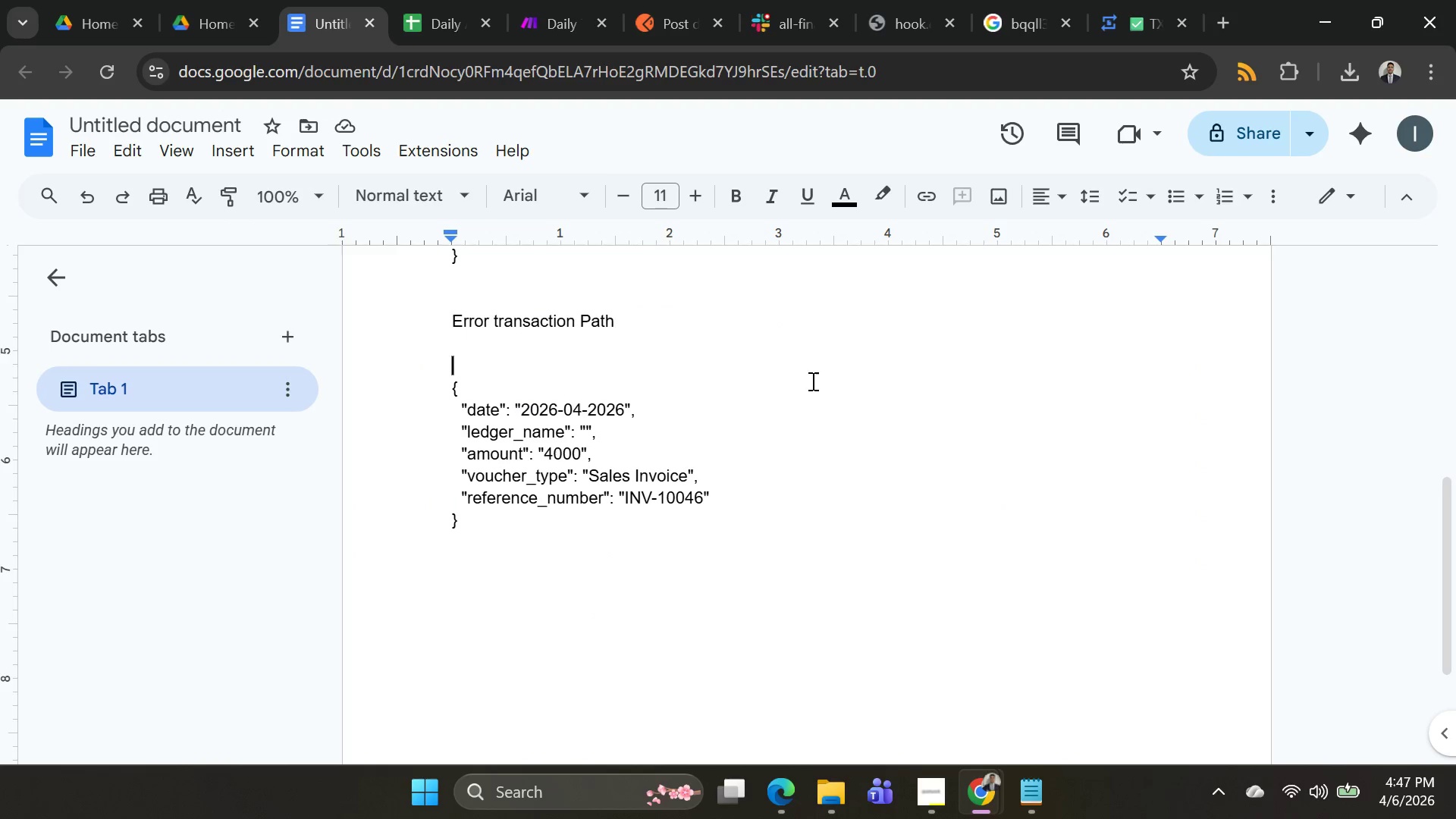 
scroll: coordinate [965, 491], scroll_direction: up, amount: 4.0
 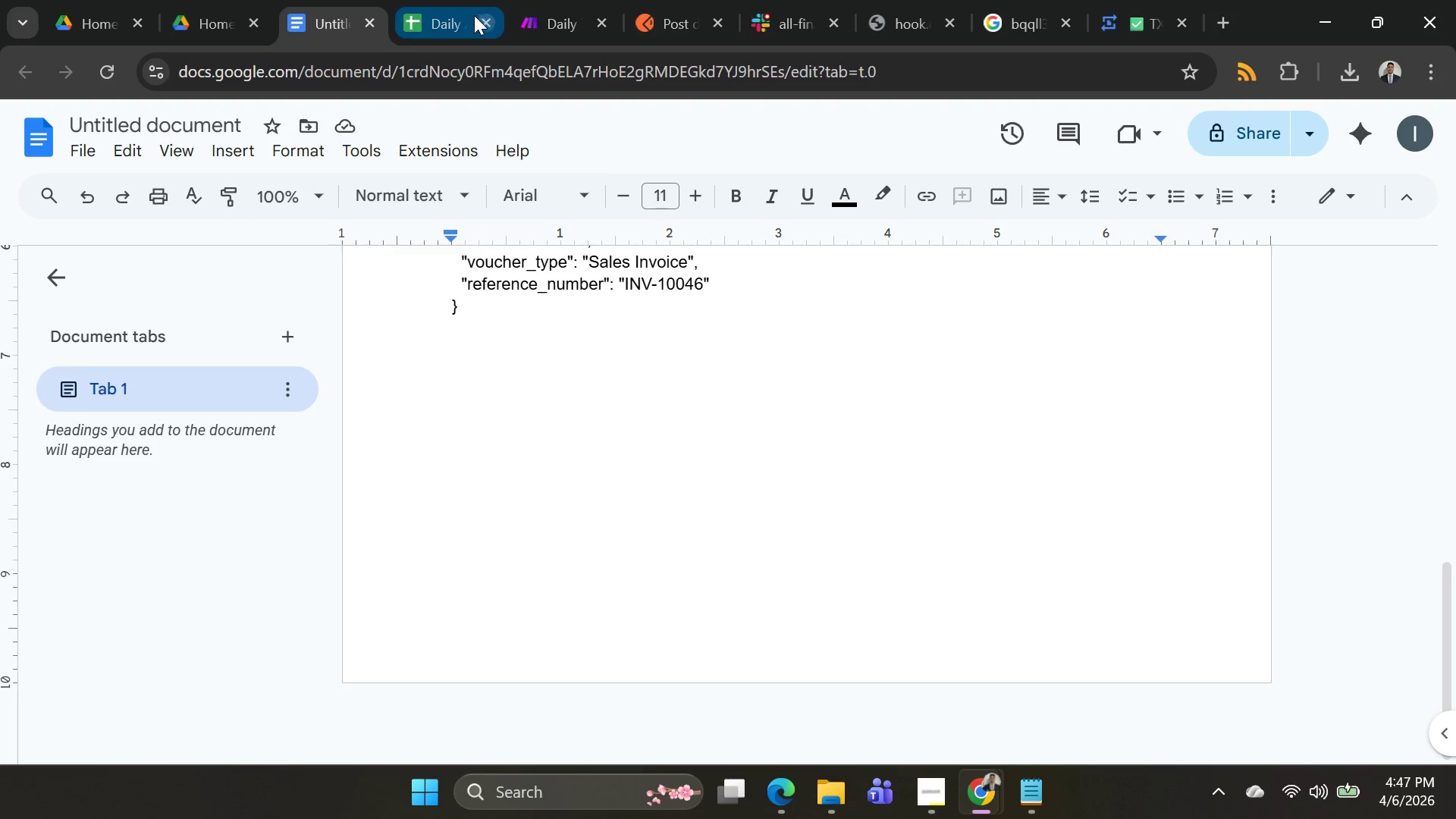 
left_click([440, 15])
 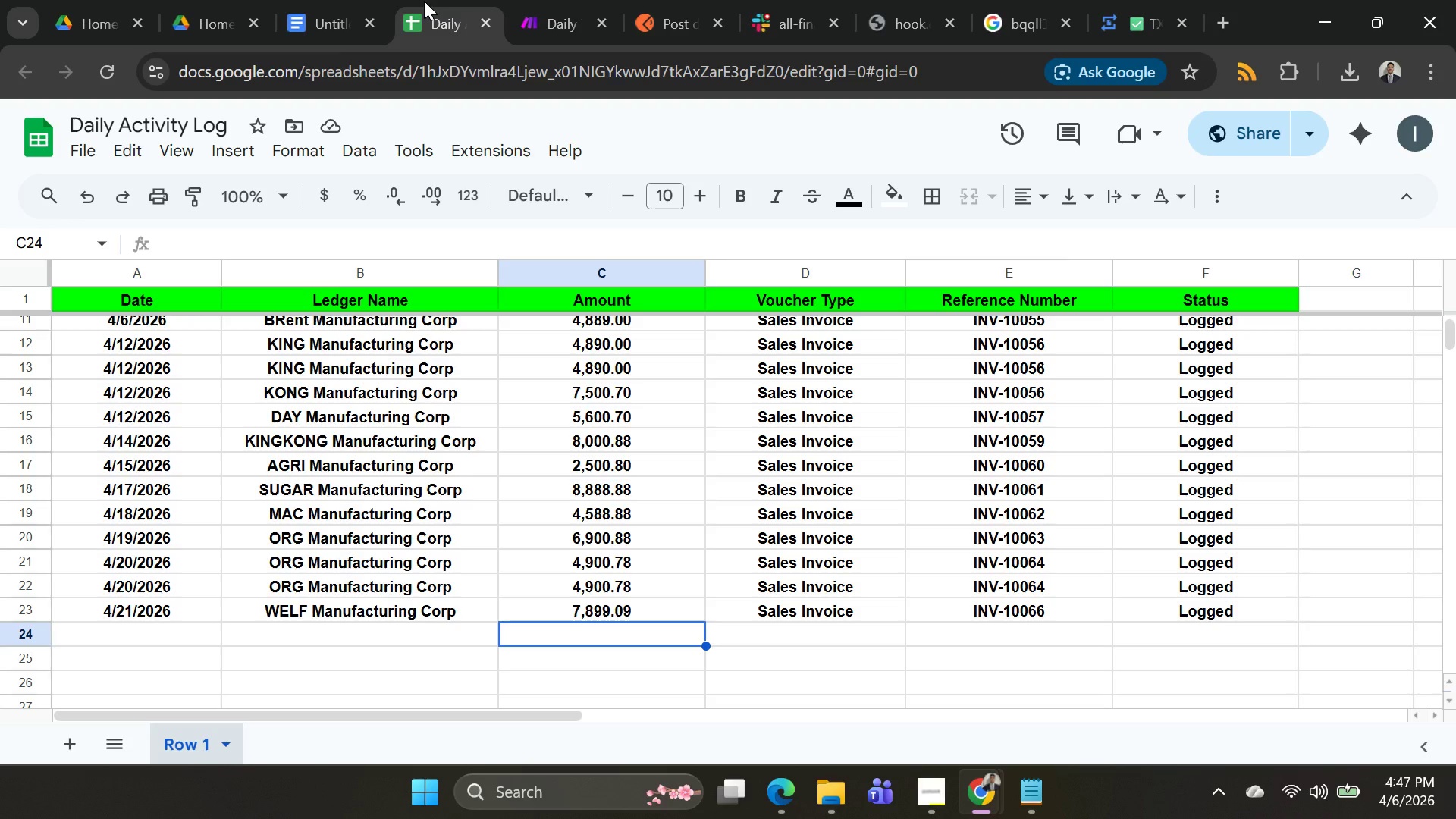 
wait(27.39)
 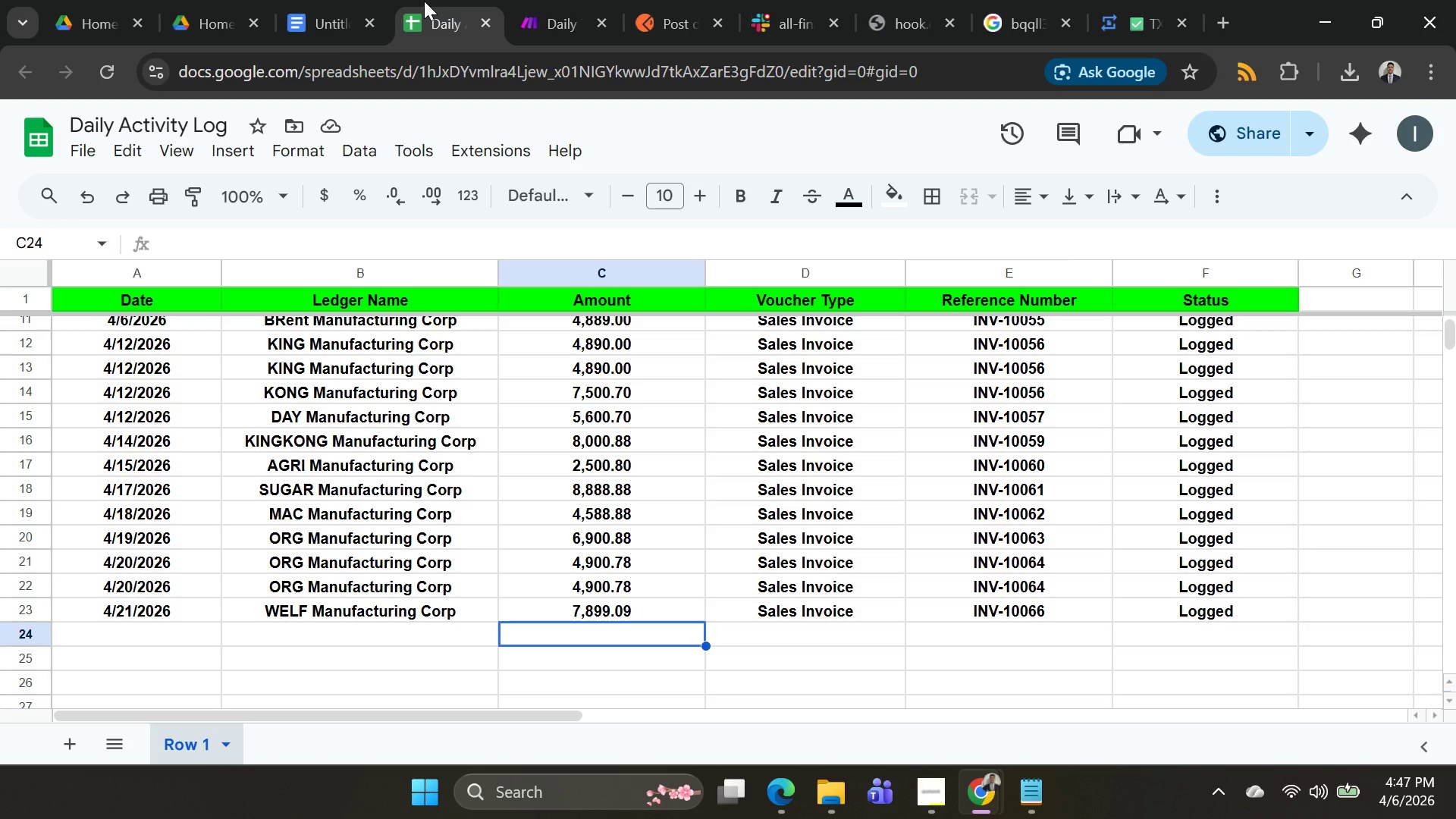 
left_click([554, 5])
 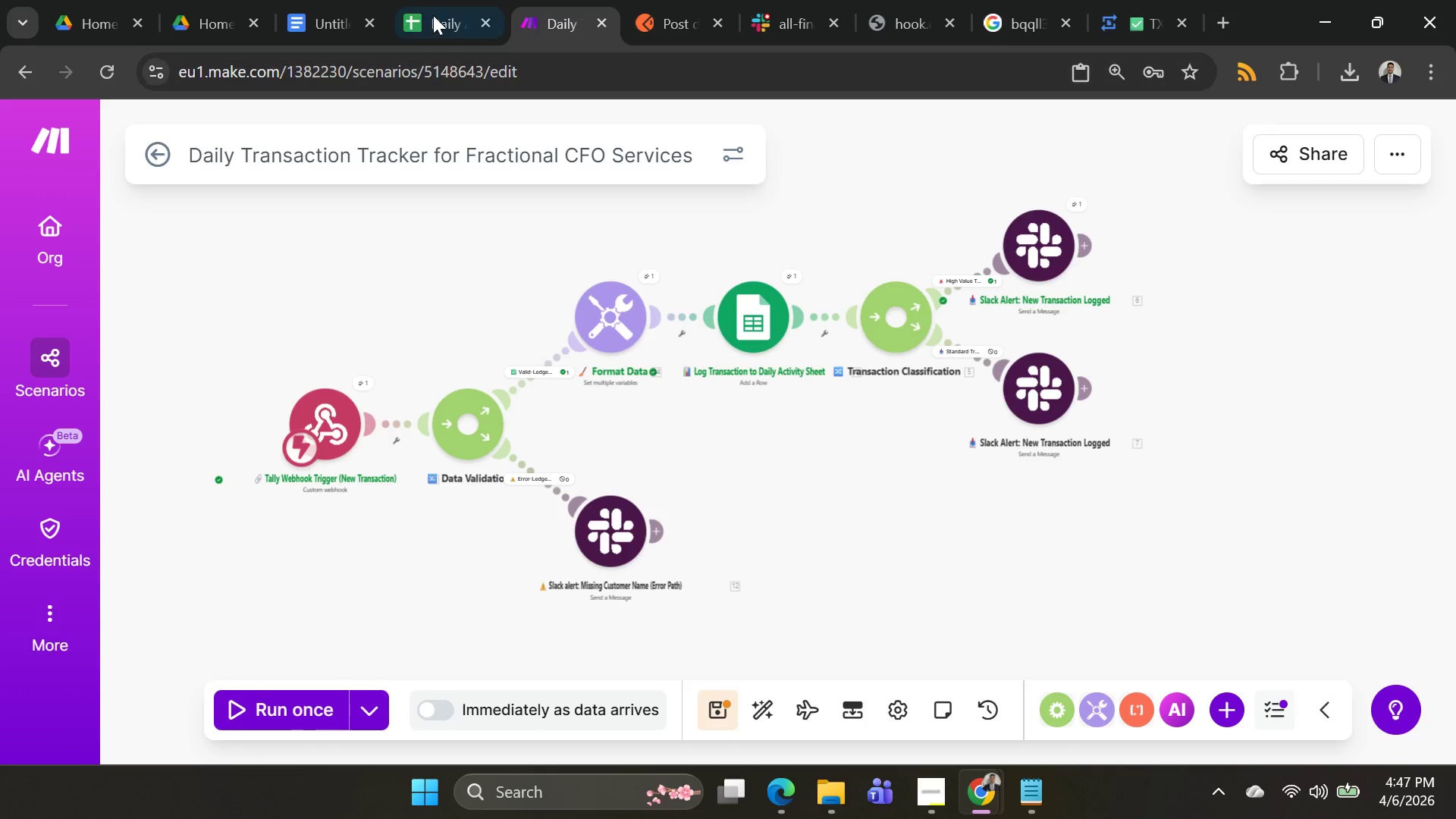 
wait(5.17)
 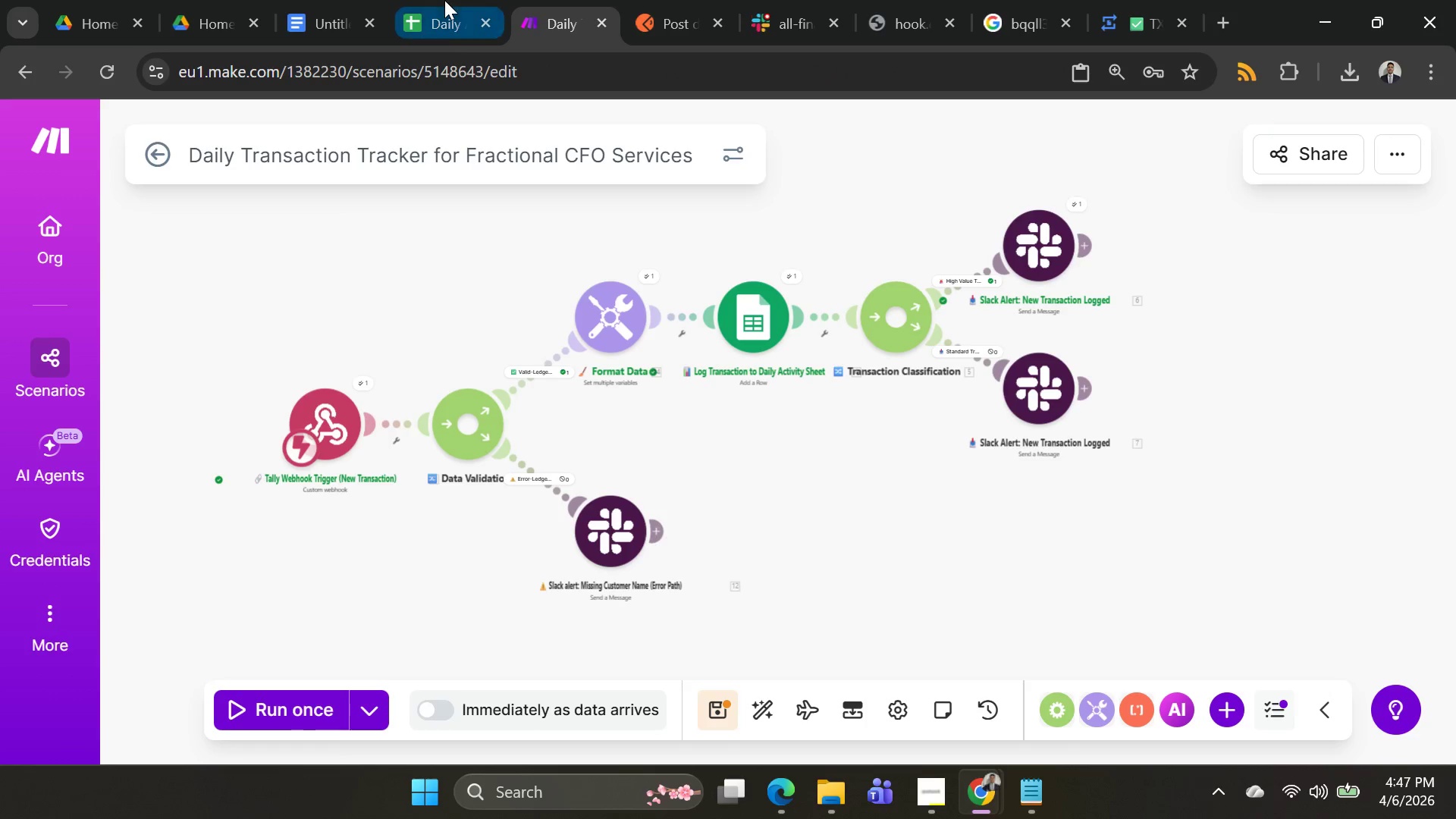 
left_click([434, 12])
 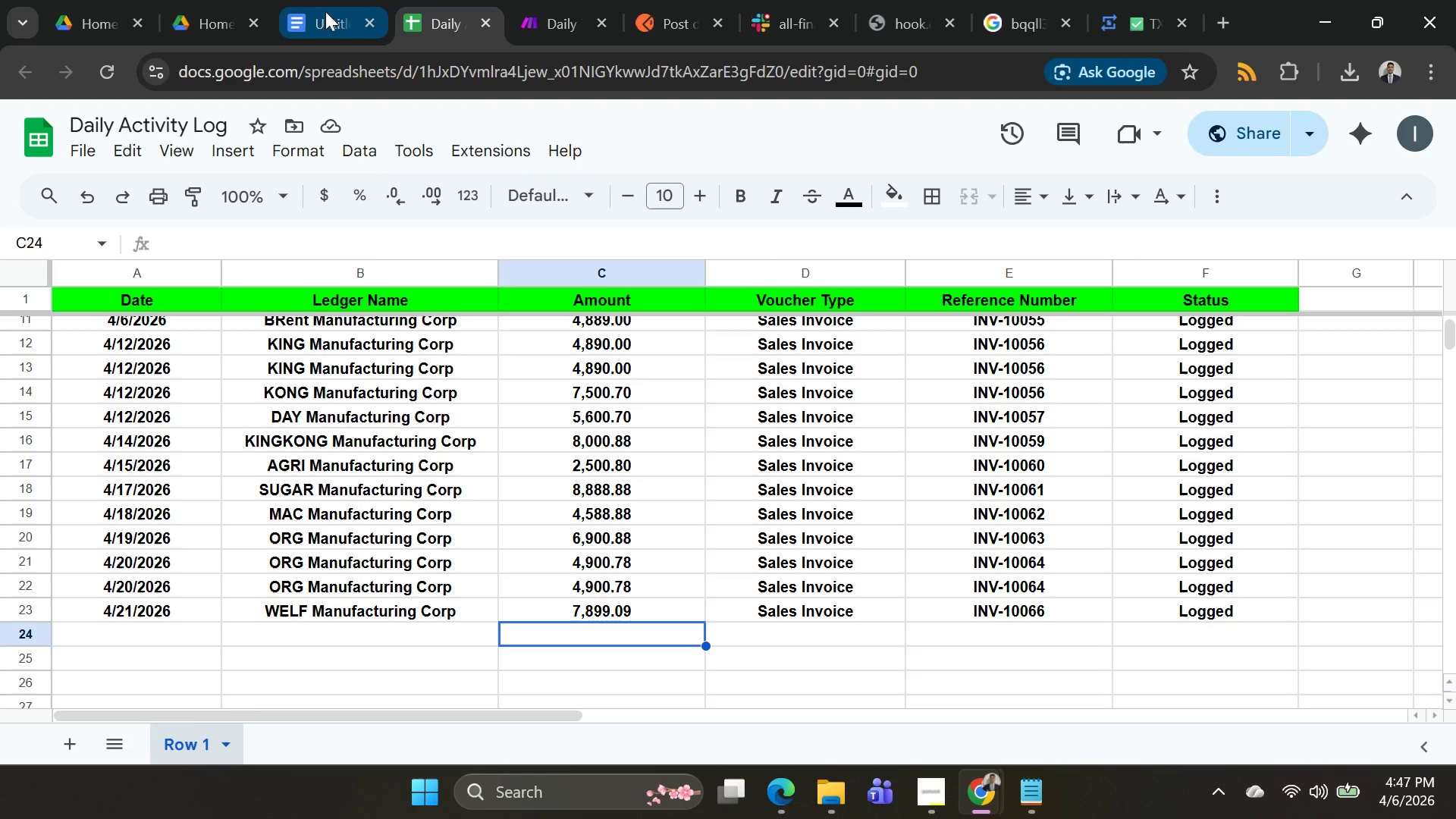 
left_click([325, 11])
 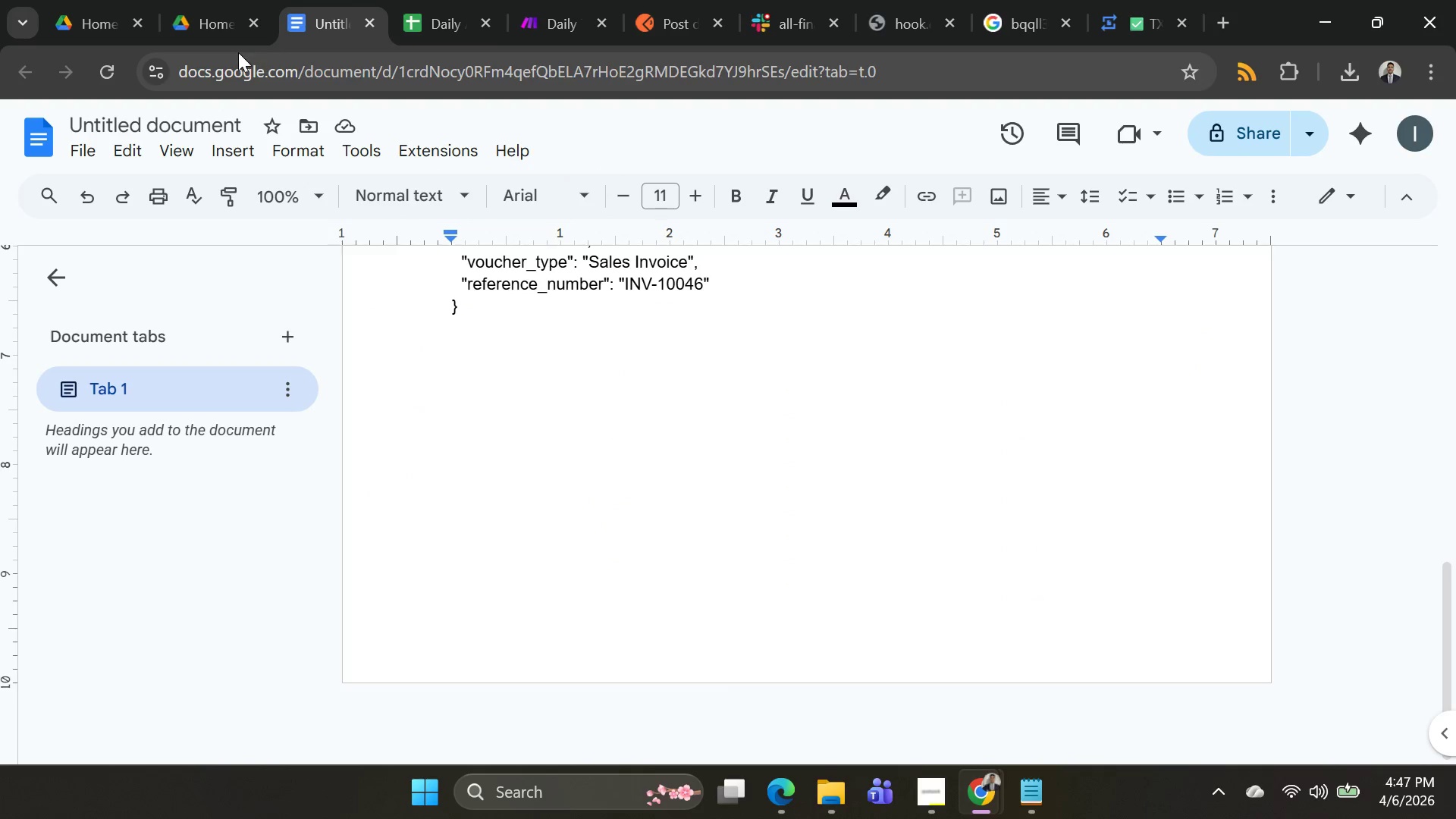 
left_click([183, 10])
 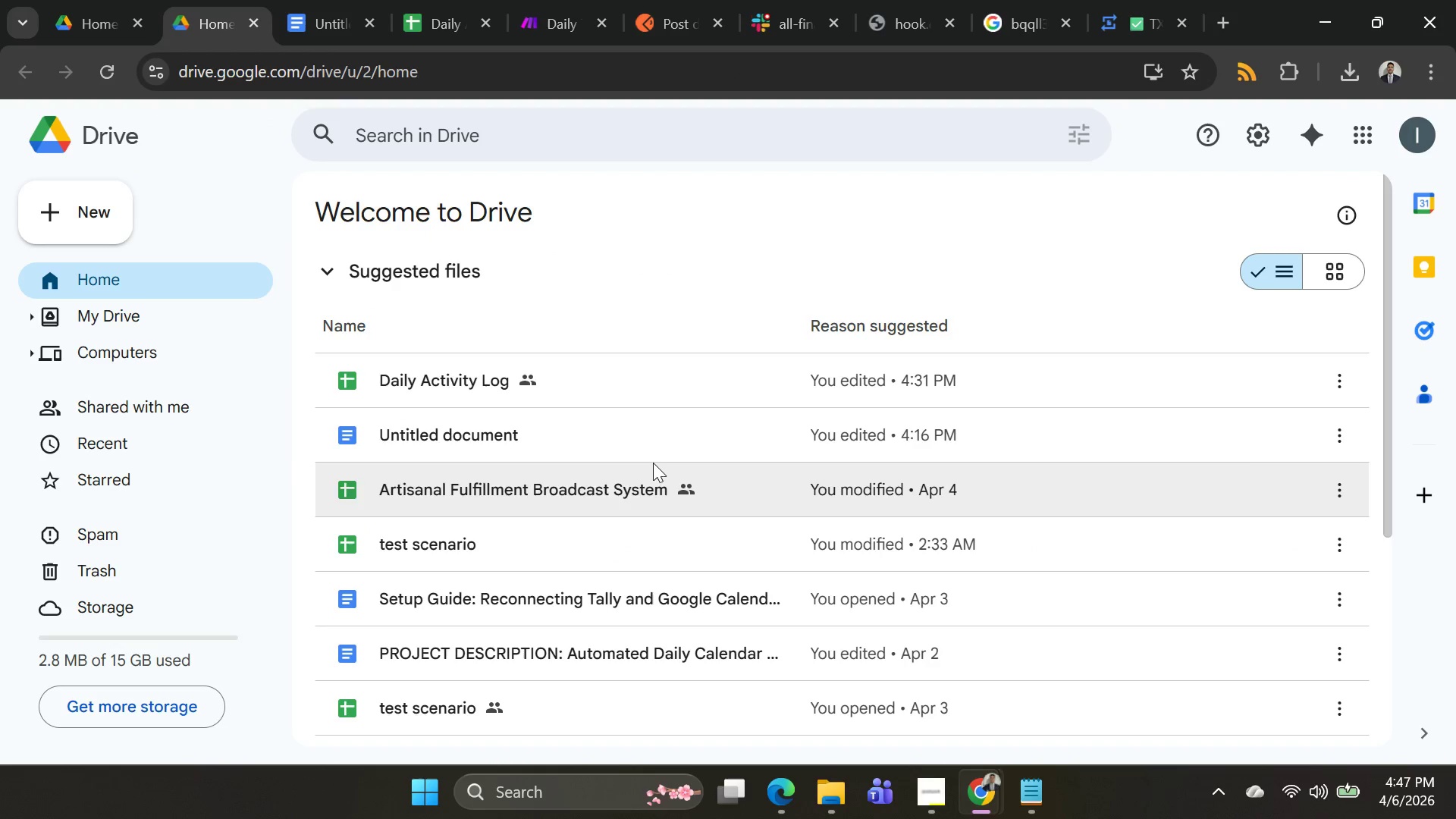 
scroll: coordinate [653, 460], scroll_direction: up, amount: 1.0
 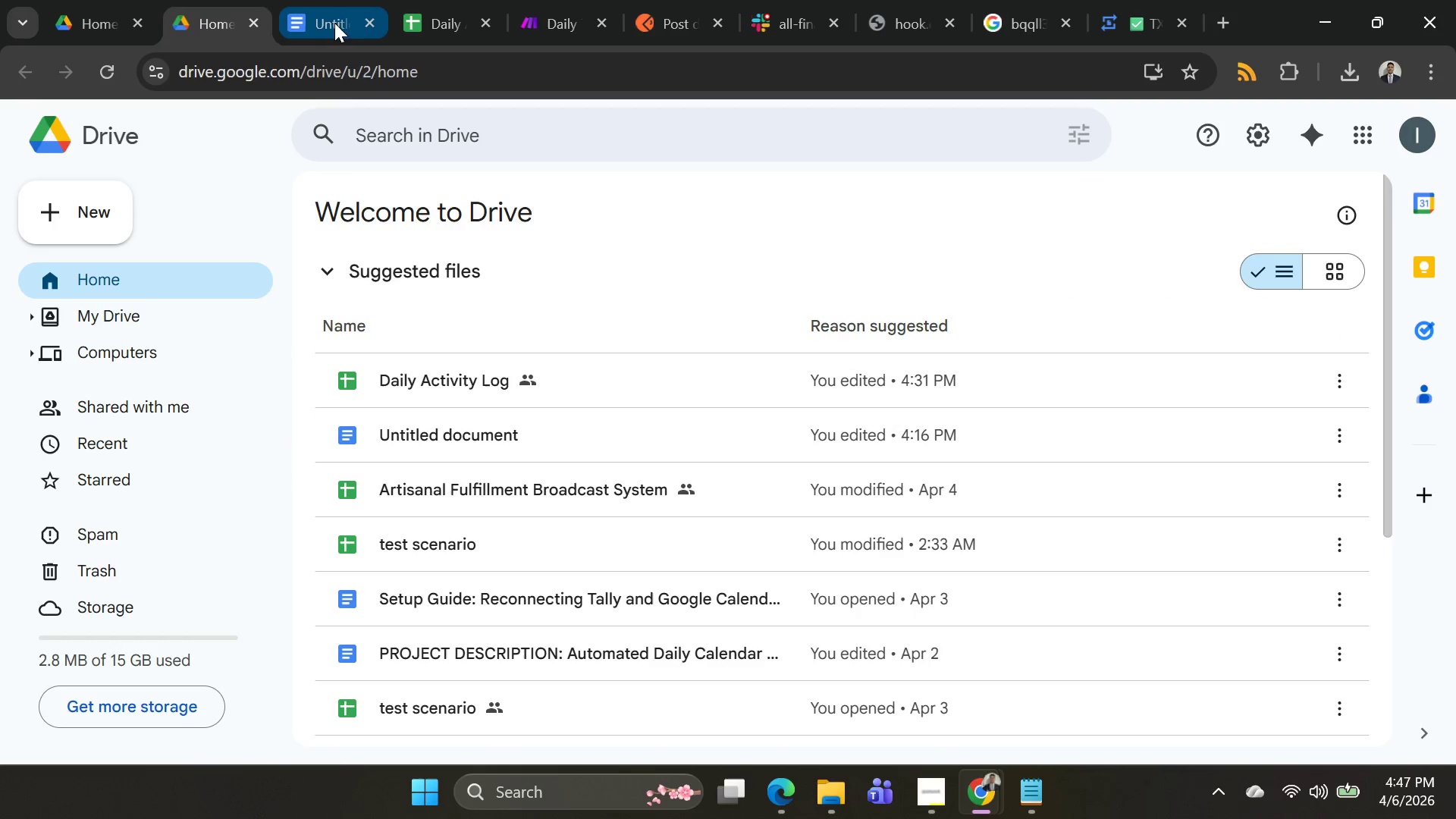 
left_click([327, 22])
 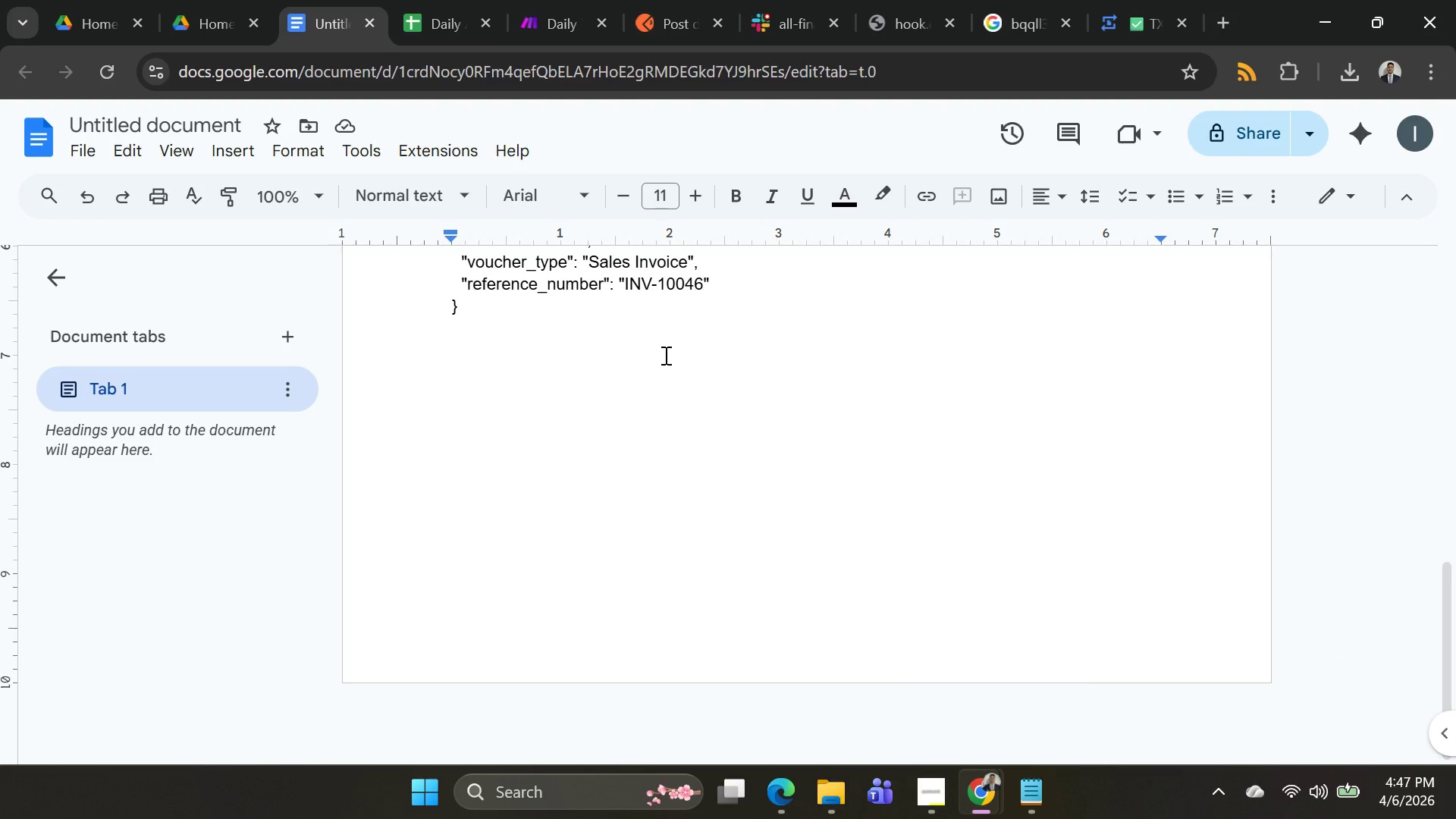 
scroll: coordinate [664, 355], scroll_direction: up, amount: 2.0
 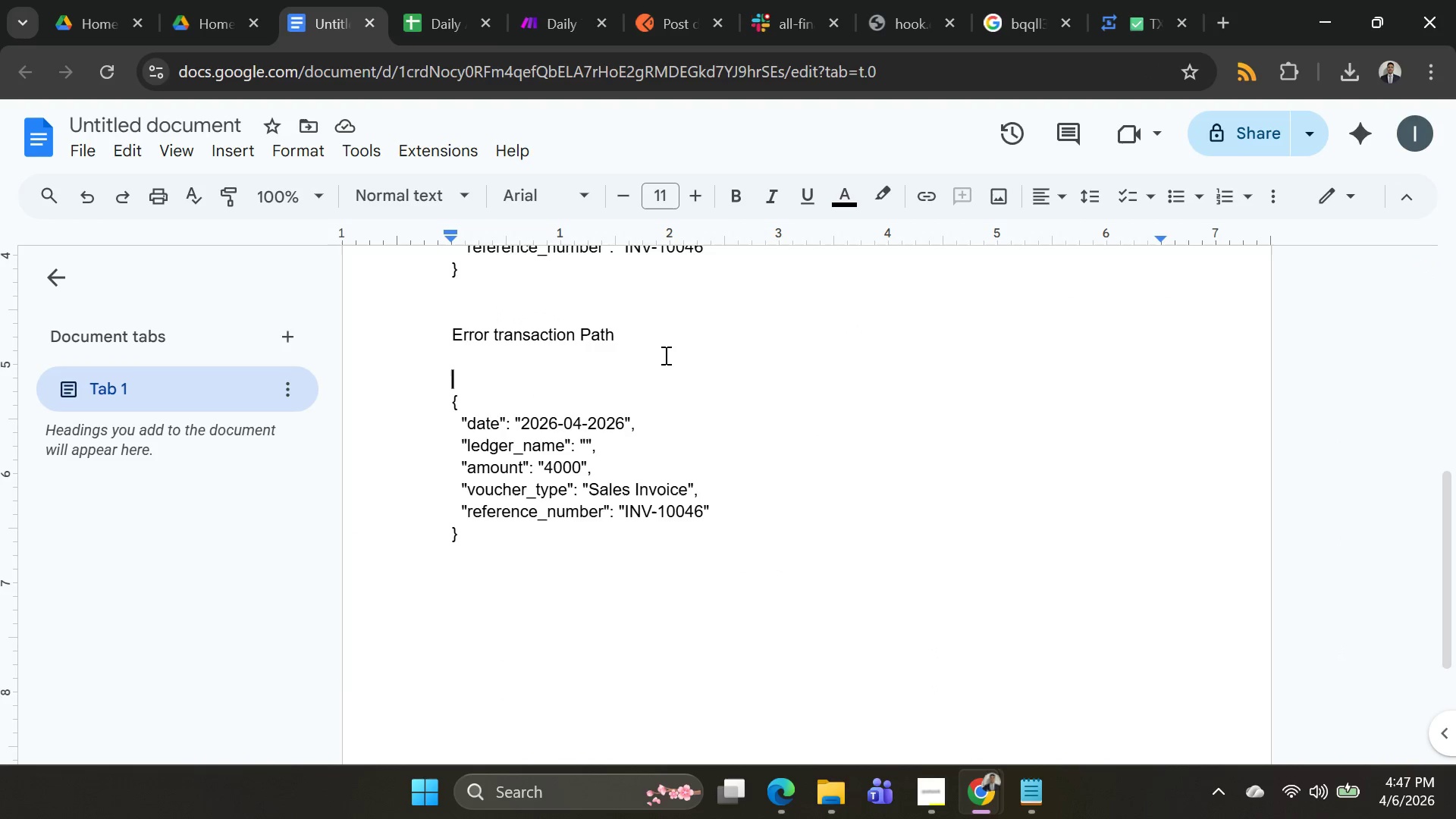 
scroll: coordinate [645, 267], scroll_direction: down, amount: 1.0
 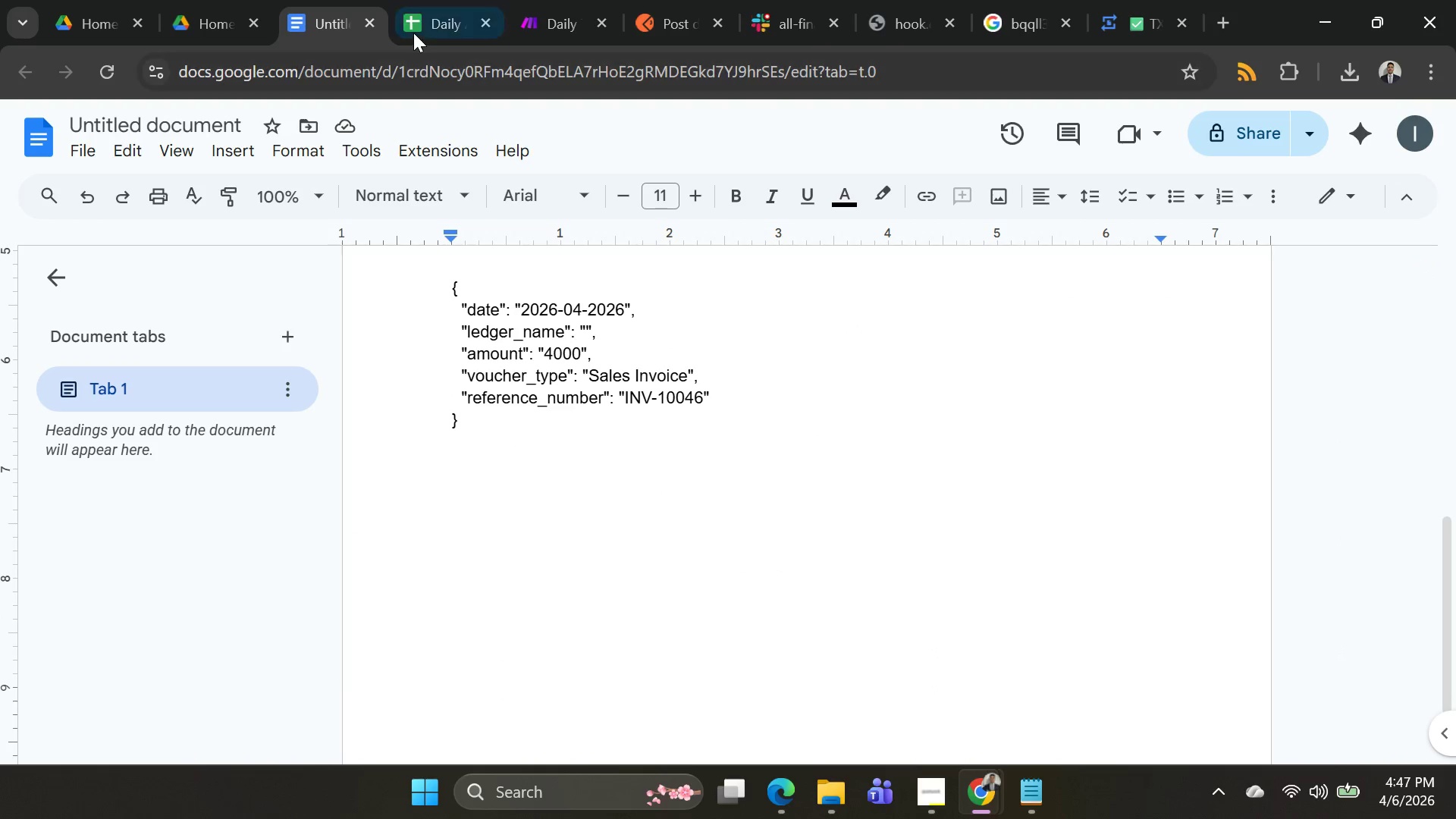 
left_click([413, 31])
 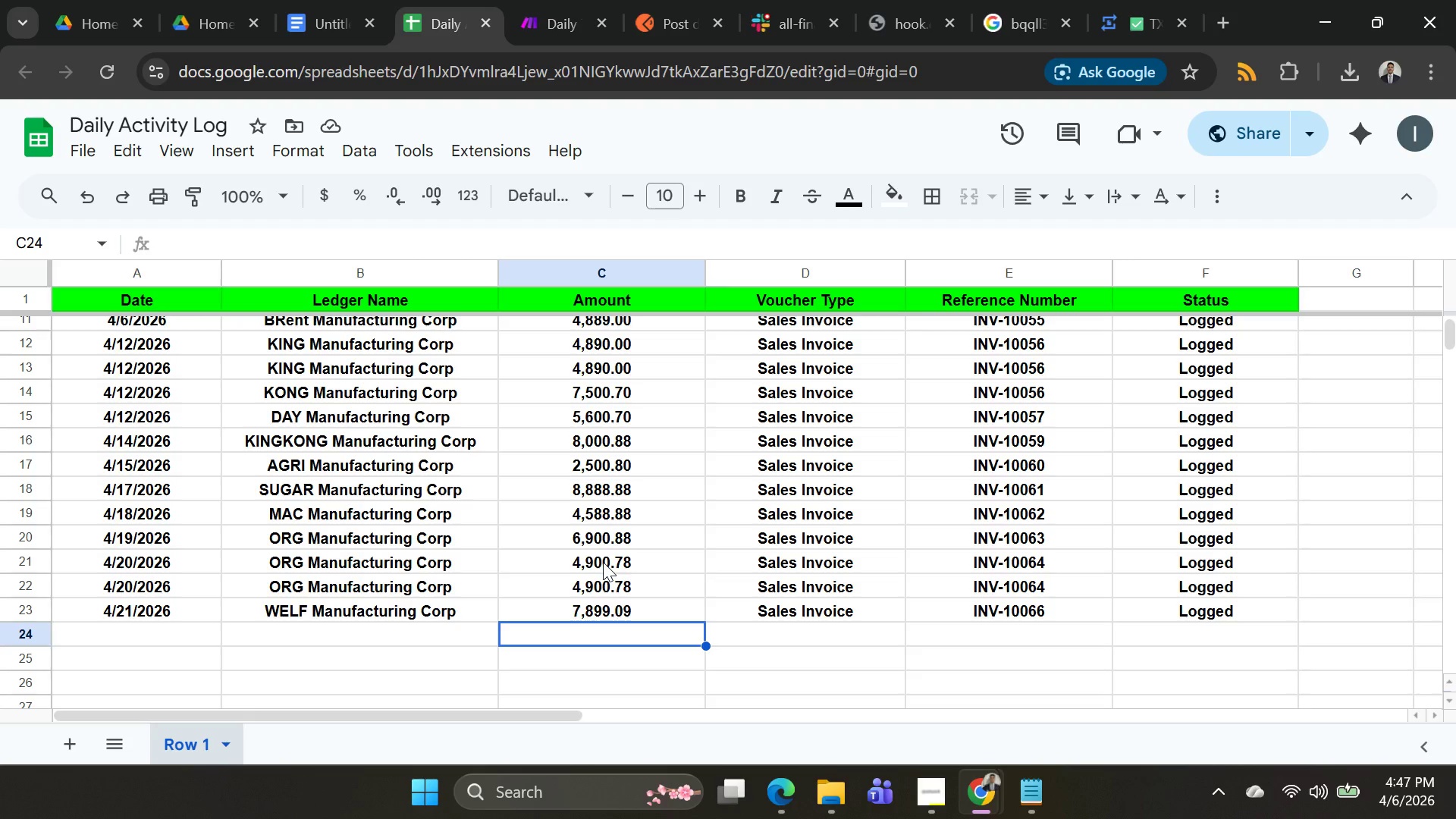 
scroll: coordinate [561, 460], scroll_direction: up, amount: 14.0
 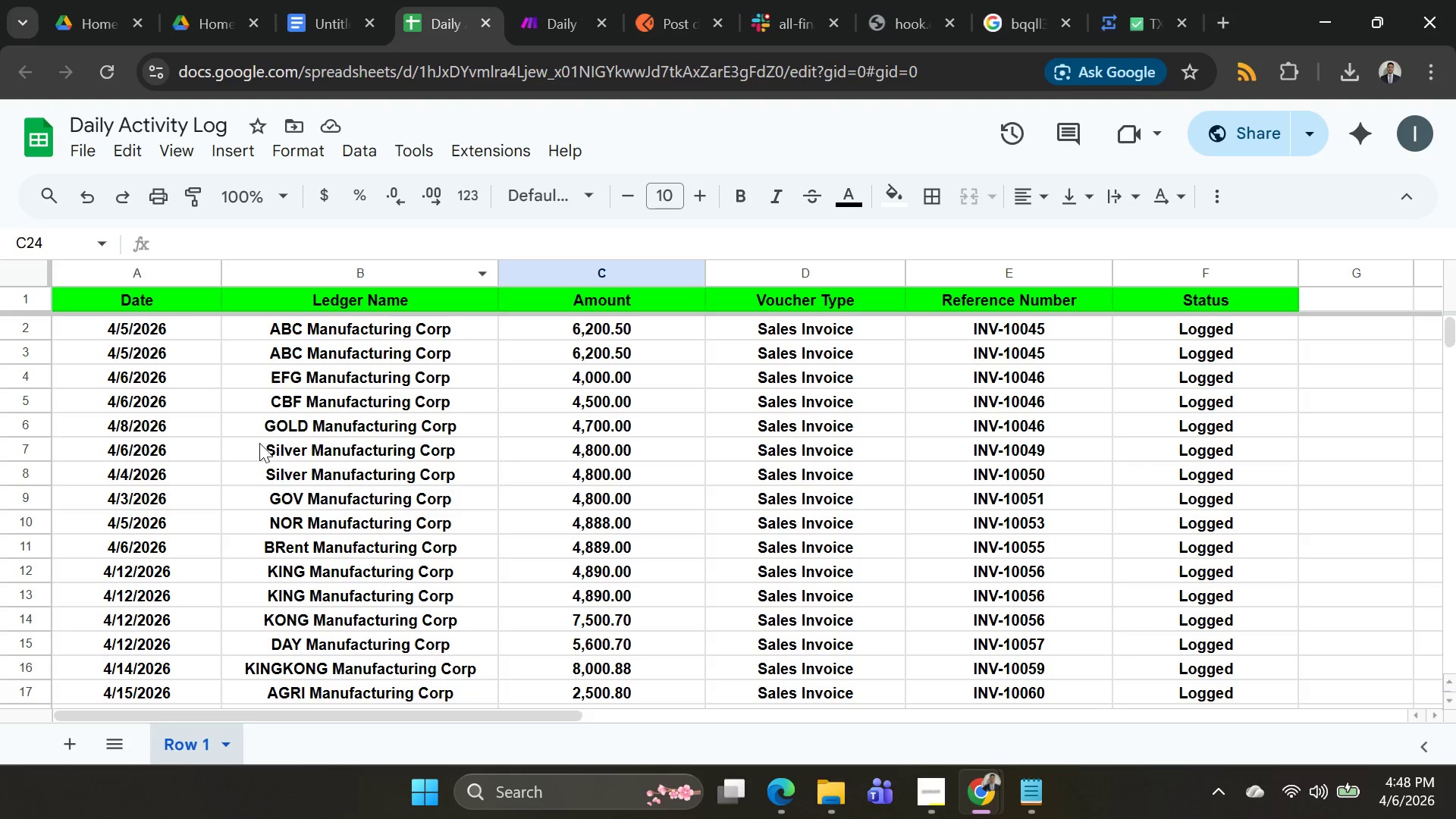 
scroll: coordinate [344, 492], scroll_direction: down, amount: 3.0
 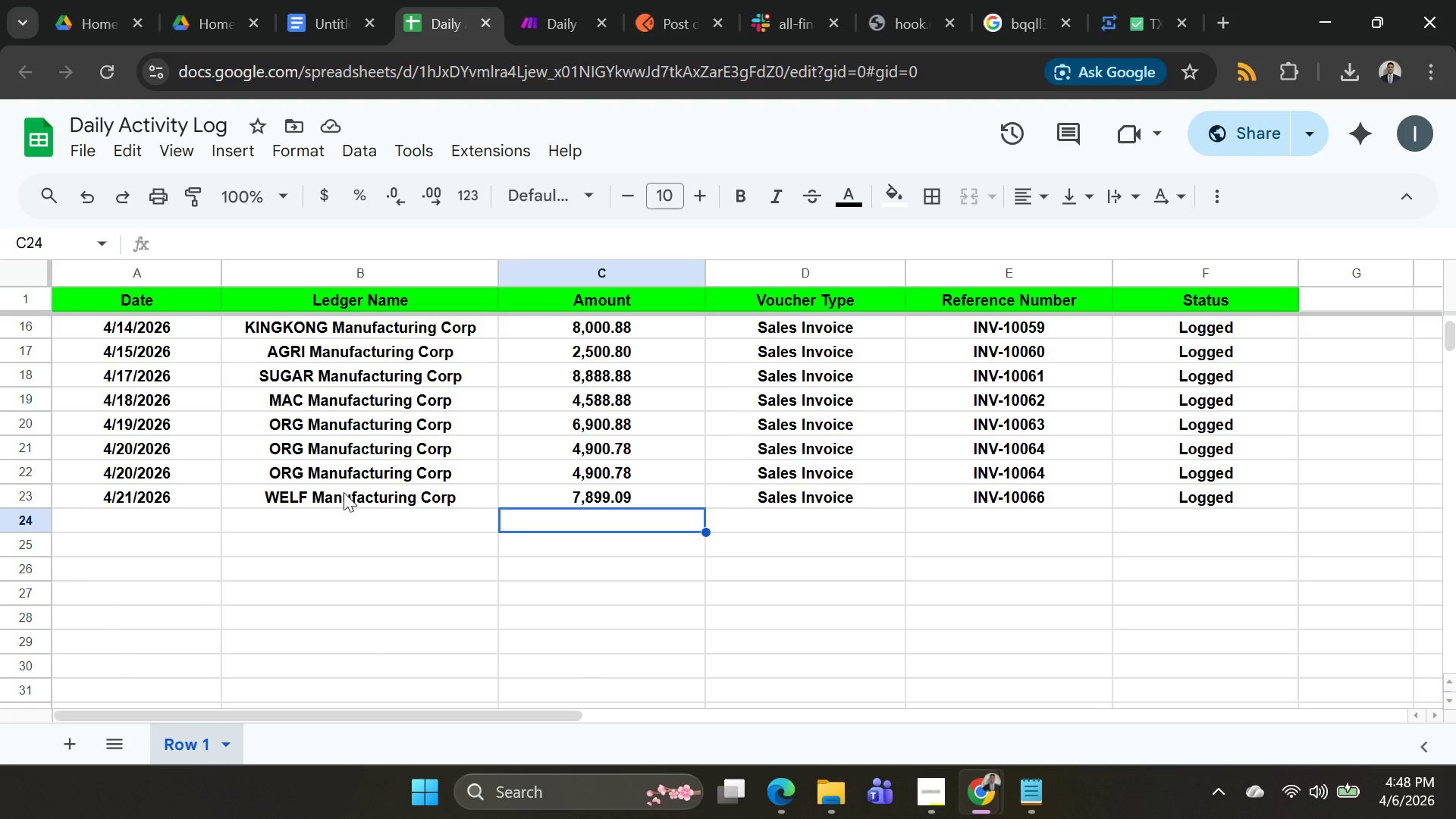 
scroll: coordinate [339, 442], scroll_direction: up, amount: 7.0
 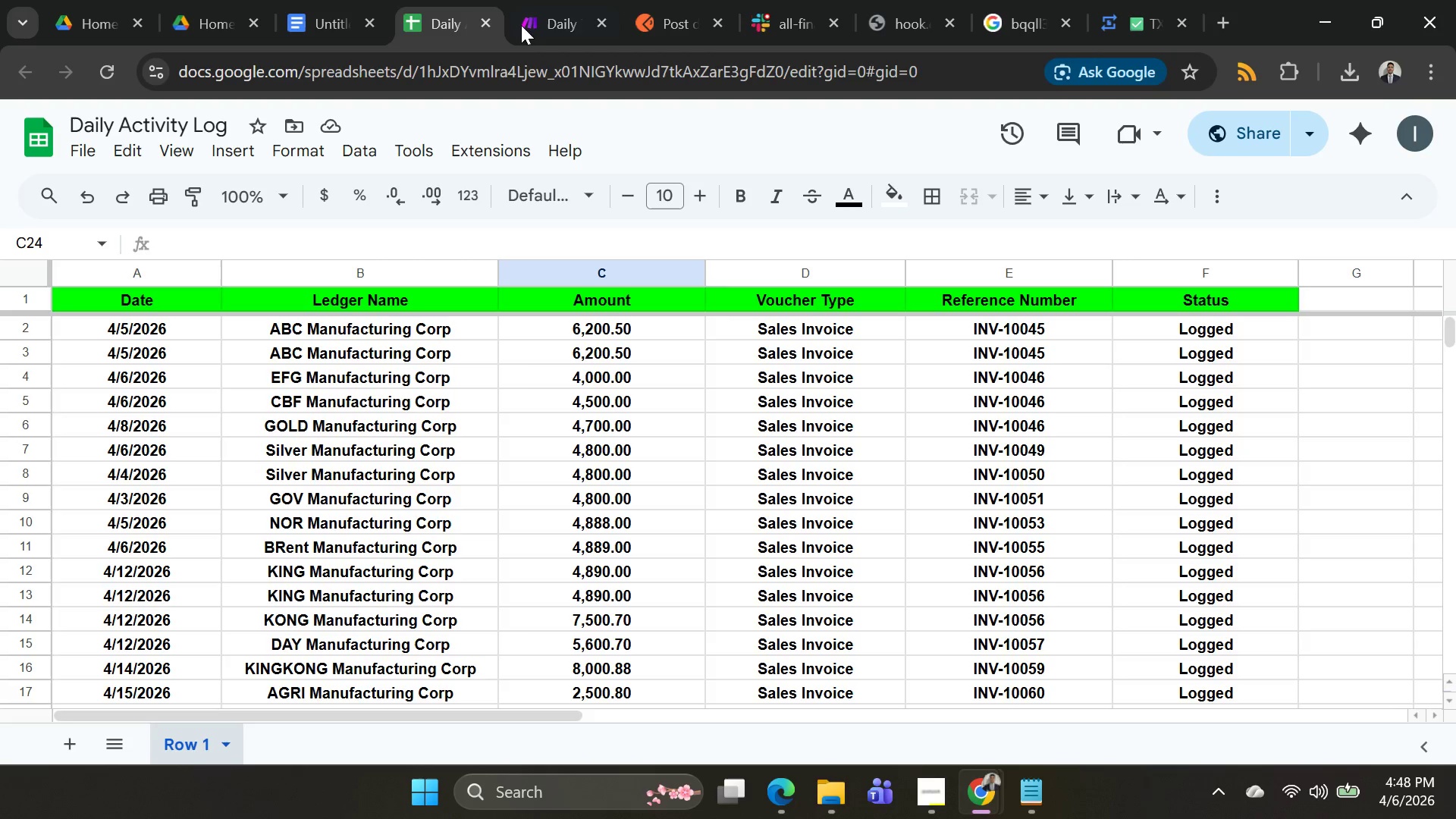 
left_click([525, 25])
 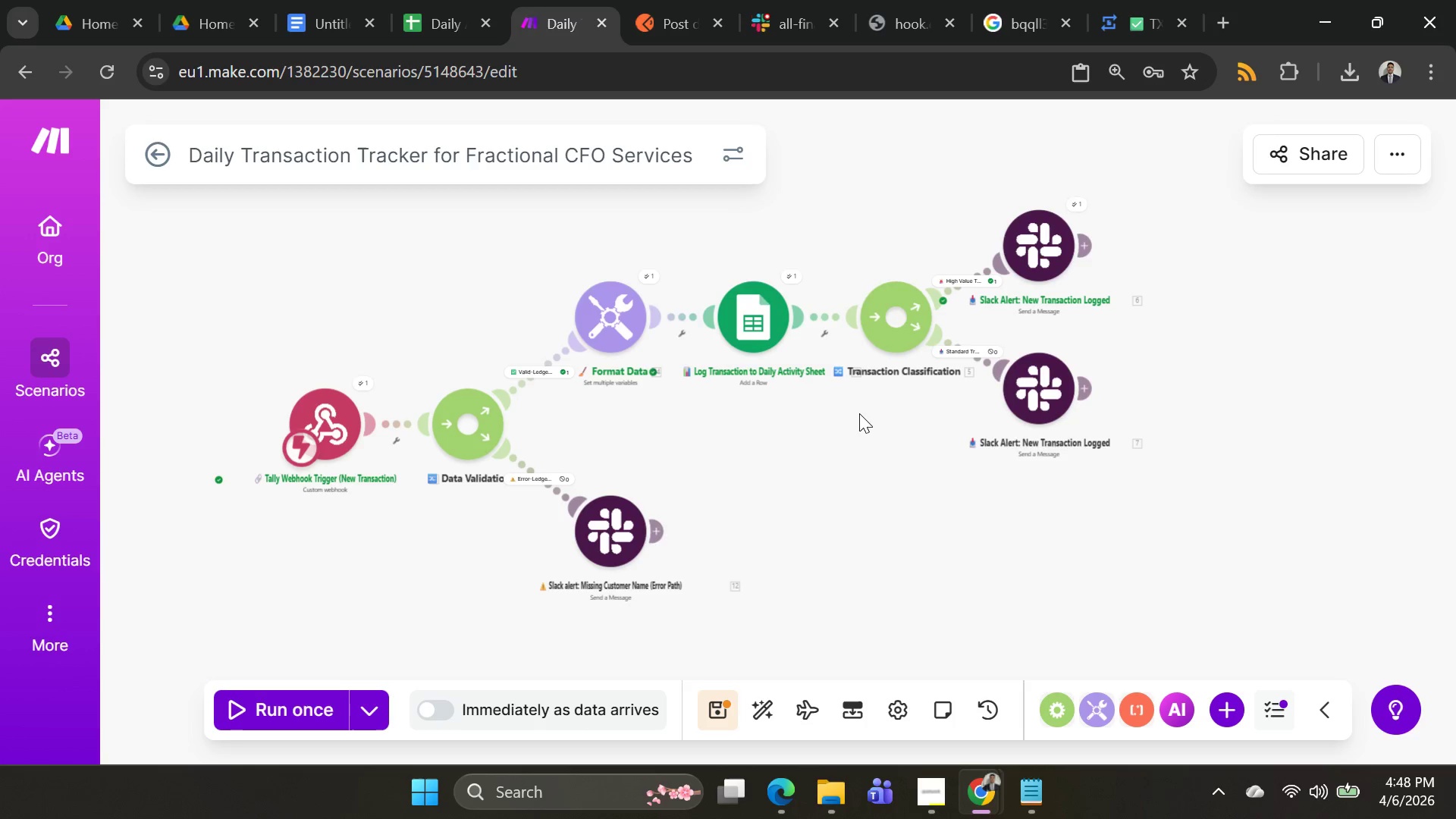 
wait(22.78)
 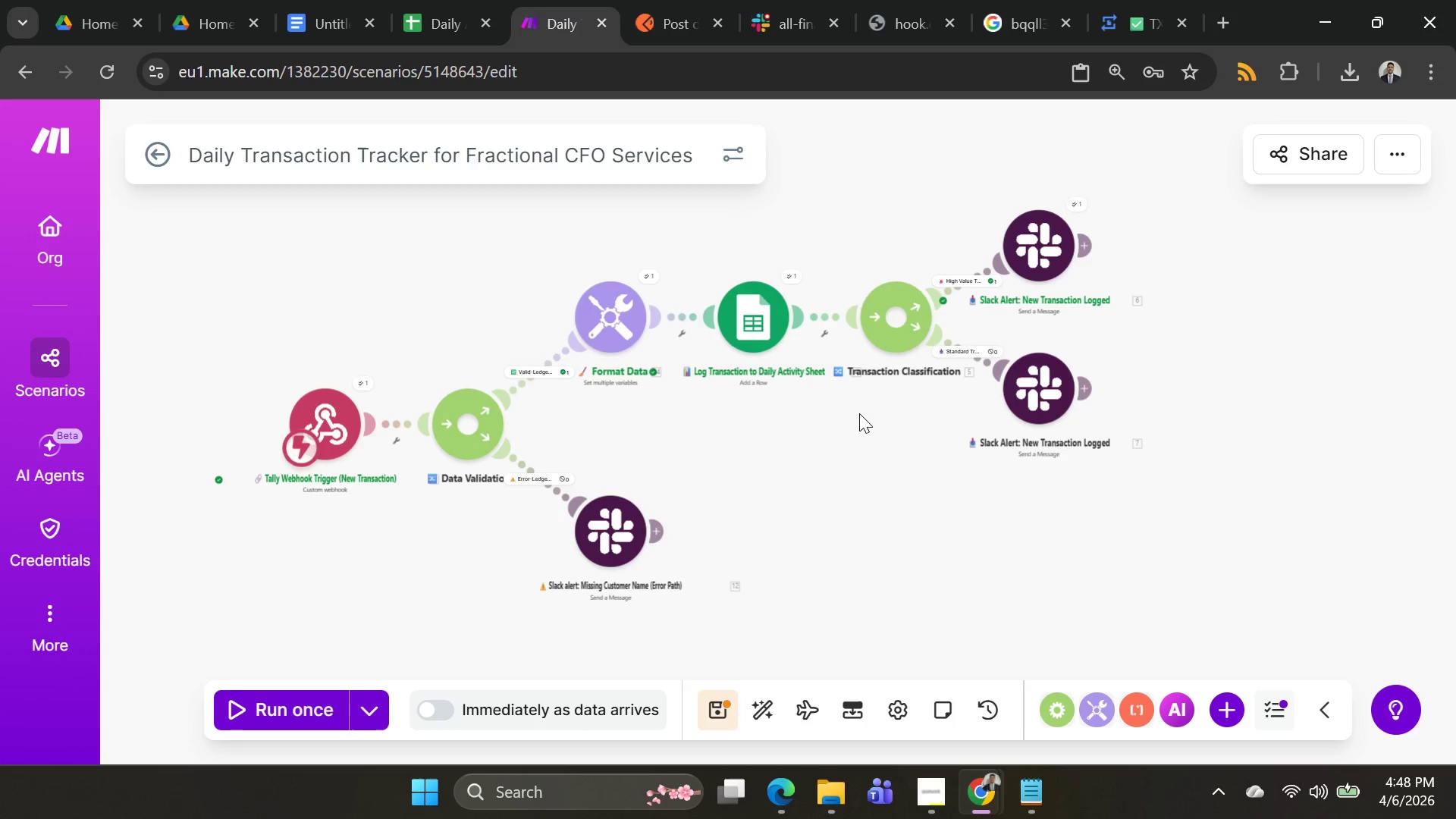 
left_click([930, 786])